 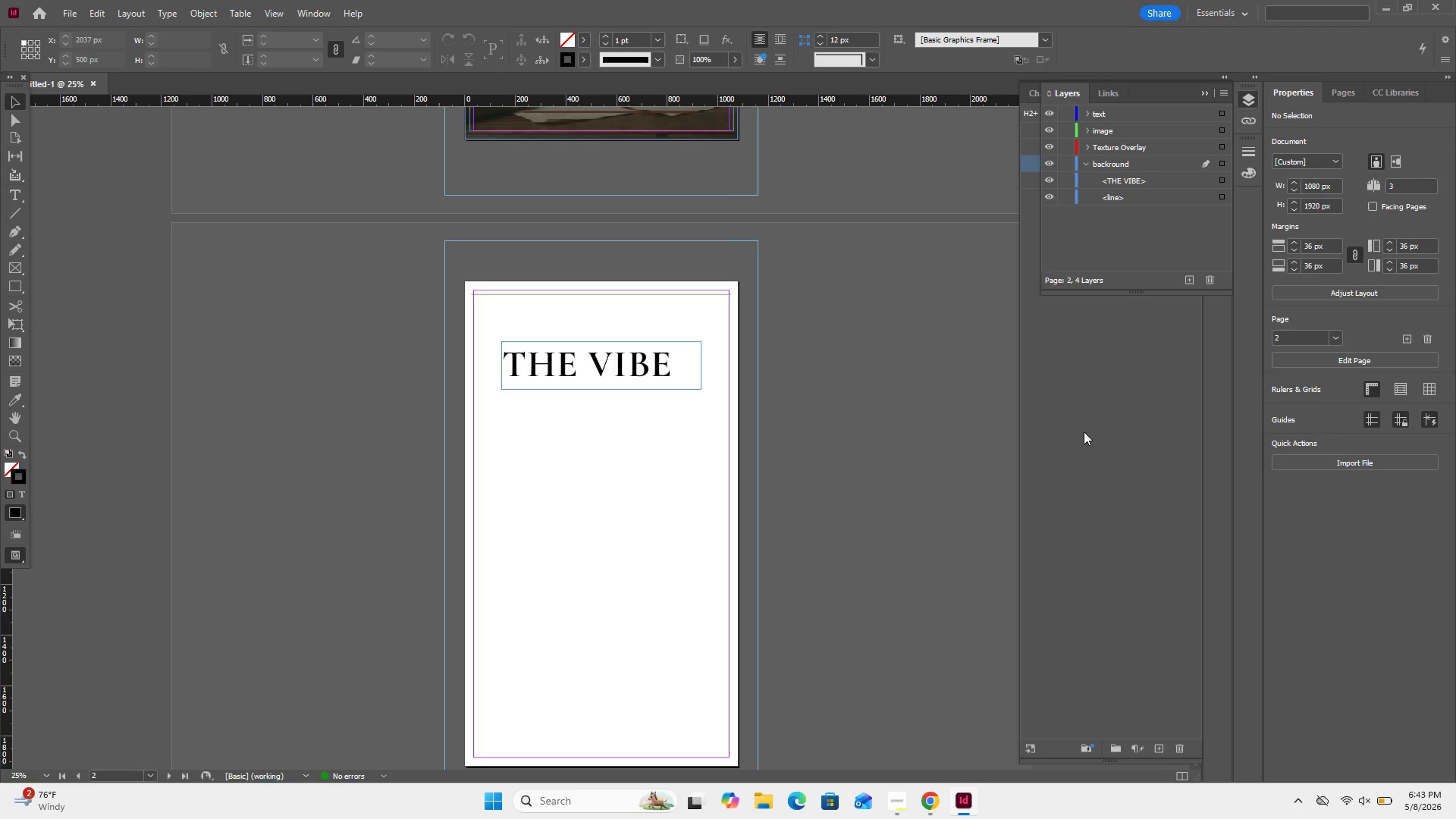 
left_click([544, 130])
 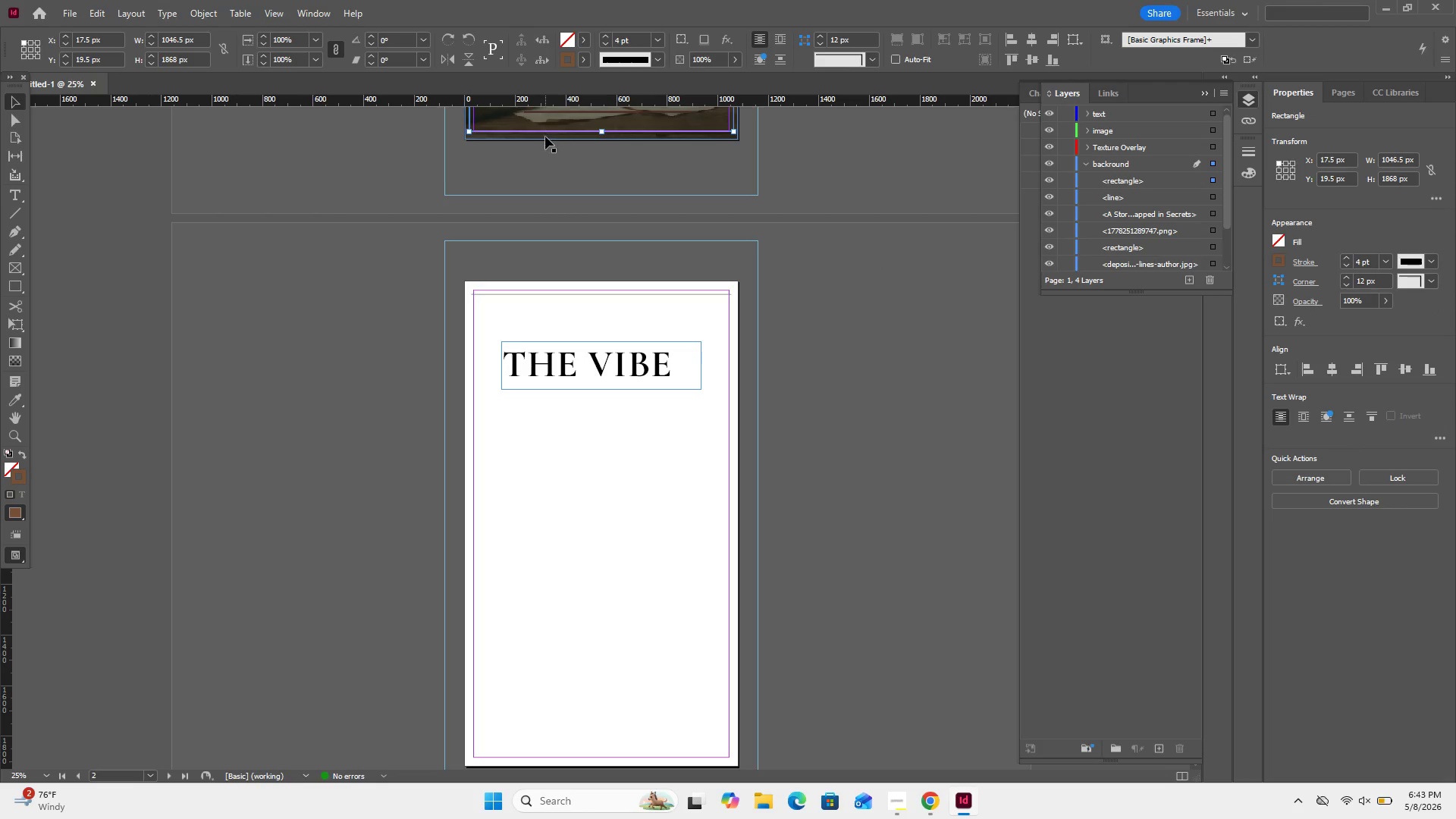 
left_click([545, 137])
 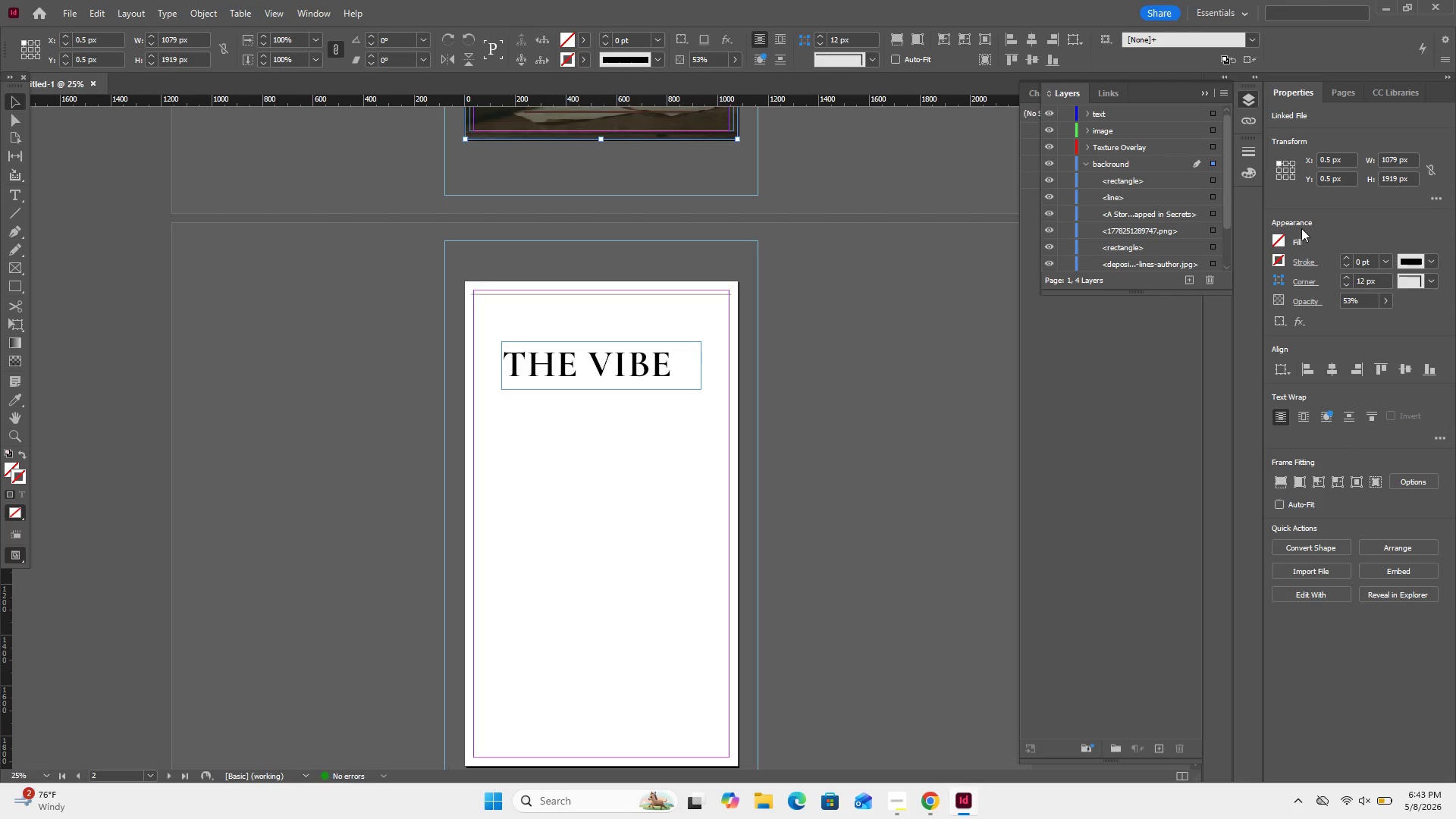 
scroll: coordinate [1192, 235], scroll_direction: down, amount: 8.0
 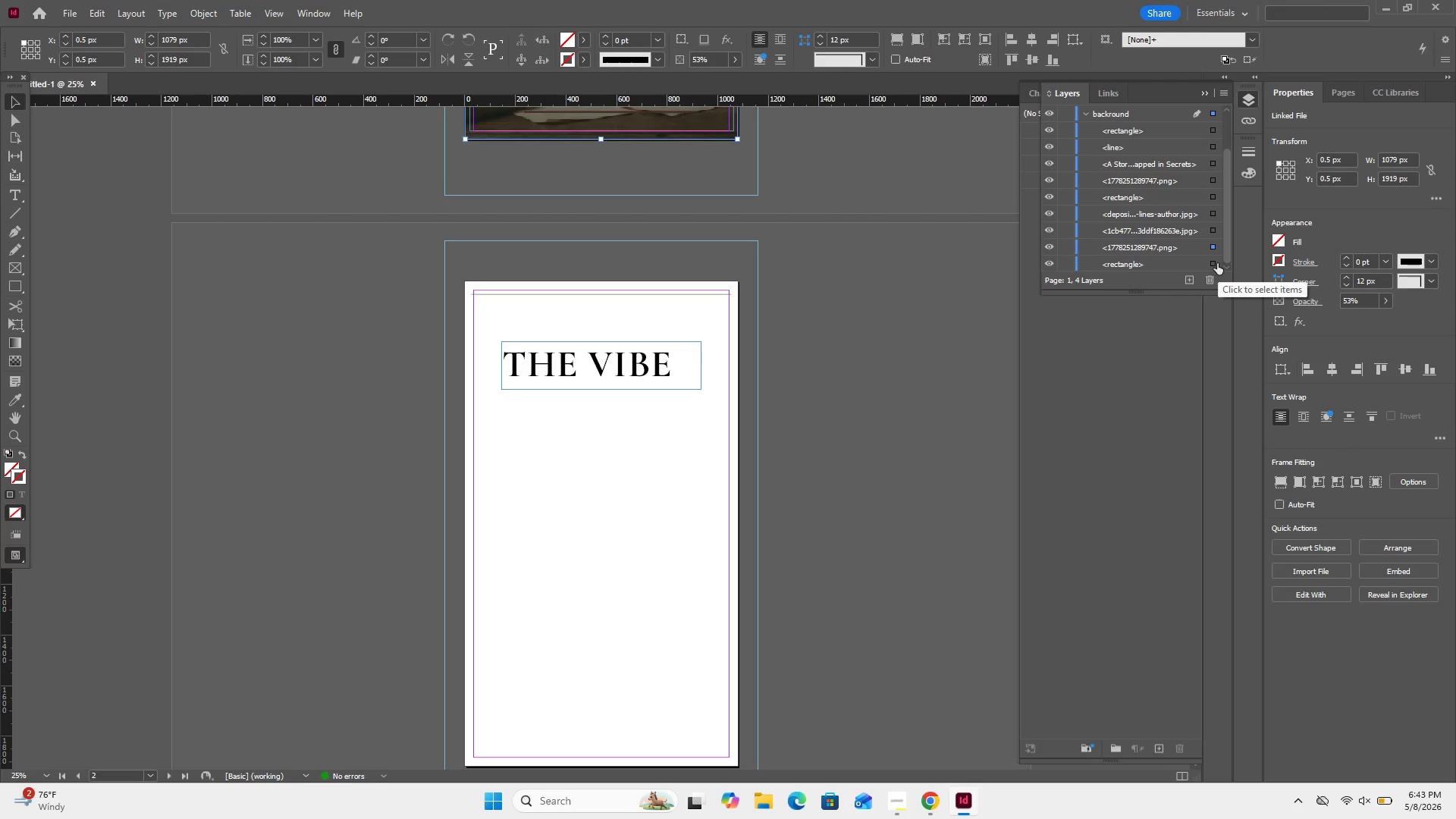 
left_click([1216, 263])
 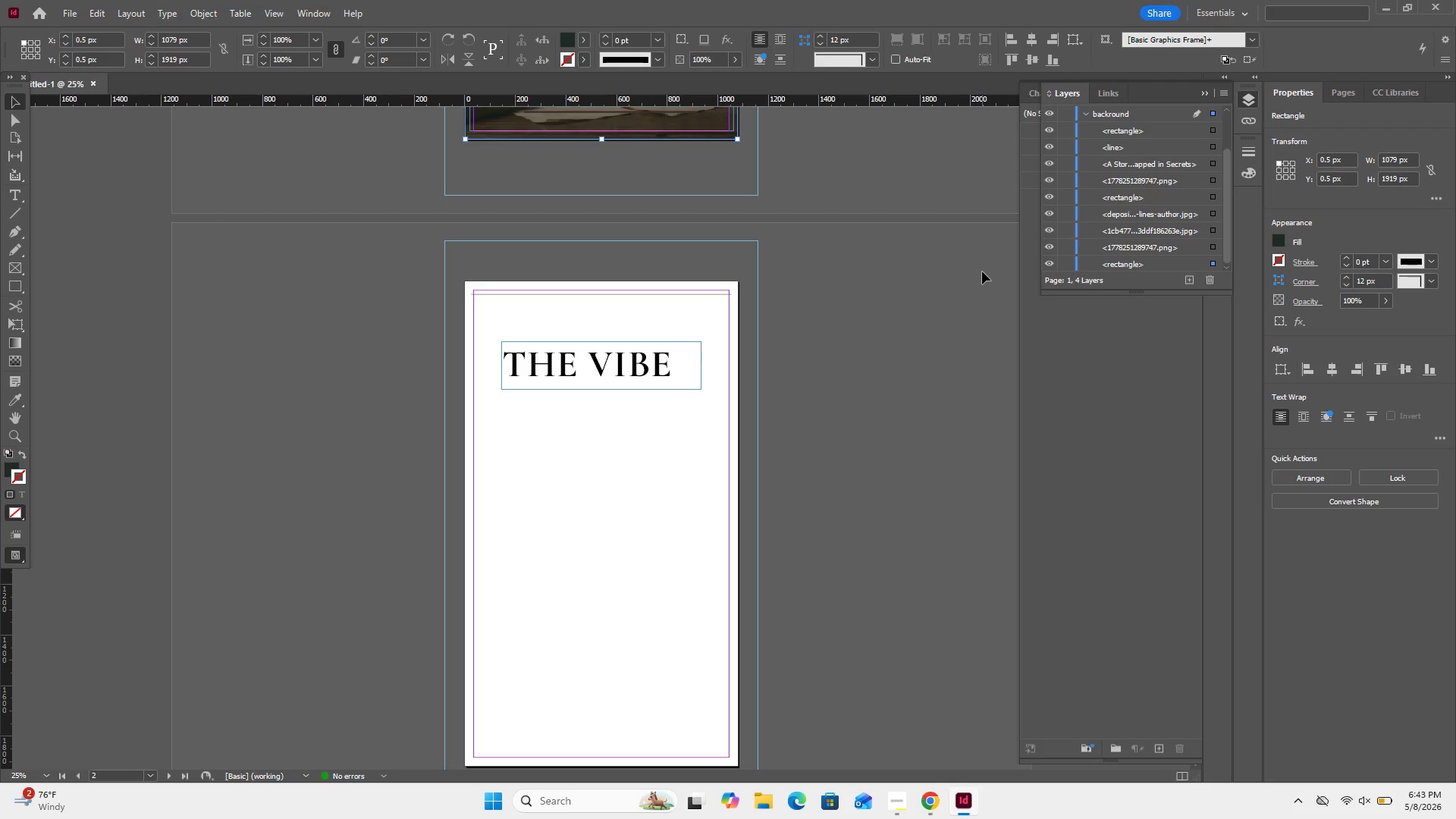 
key(Control+C)
 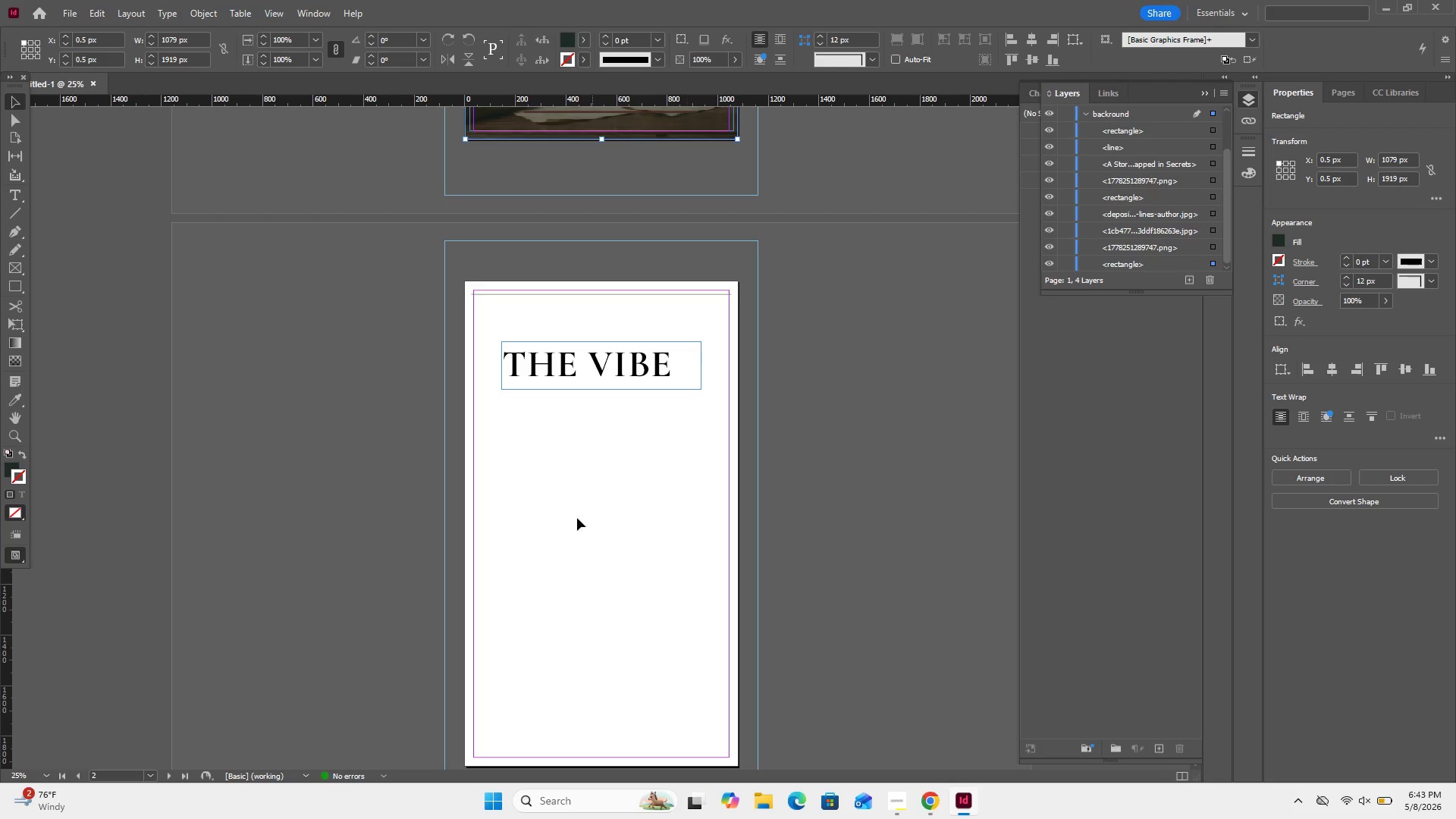 
left_click([563, 519])
 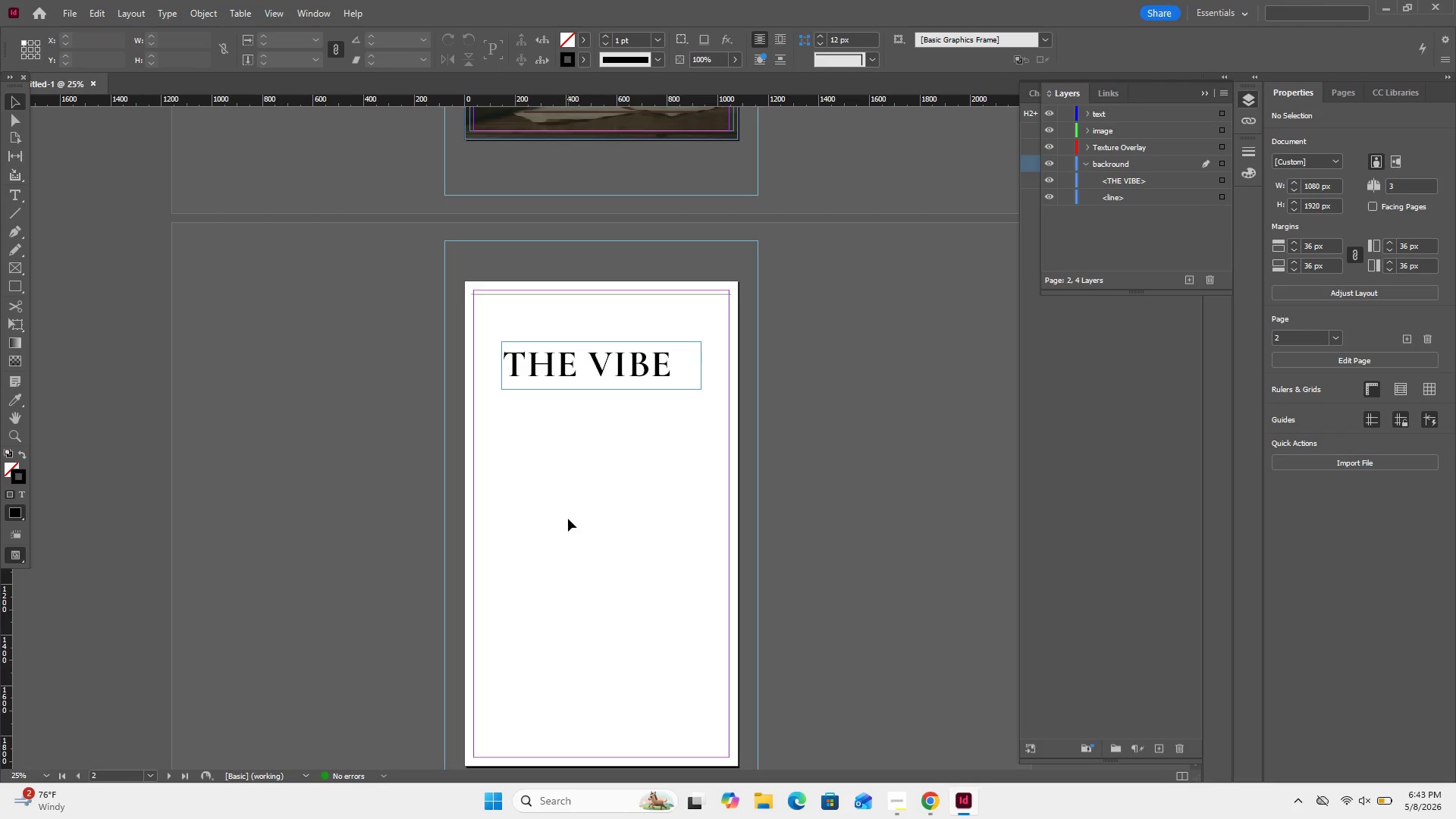 
key(Control+V)
 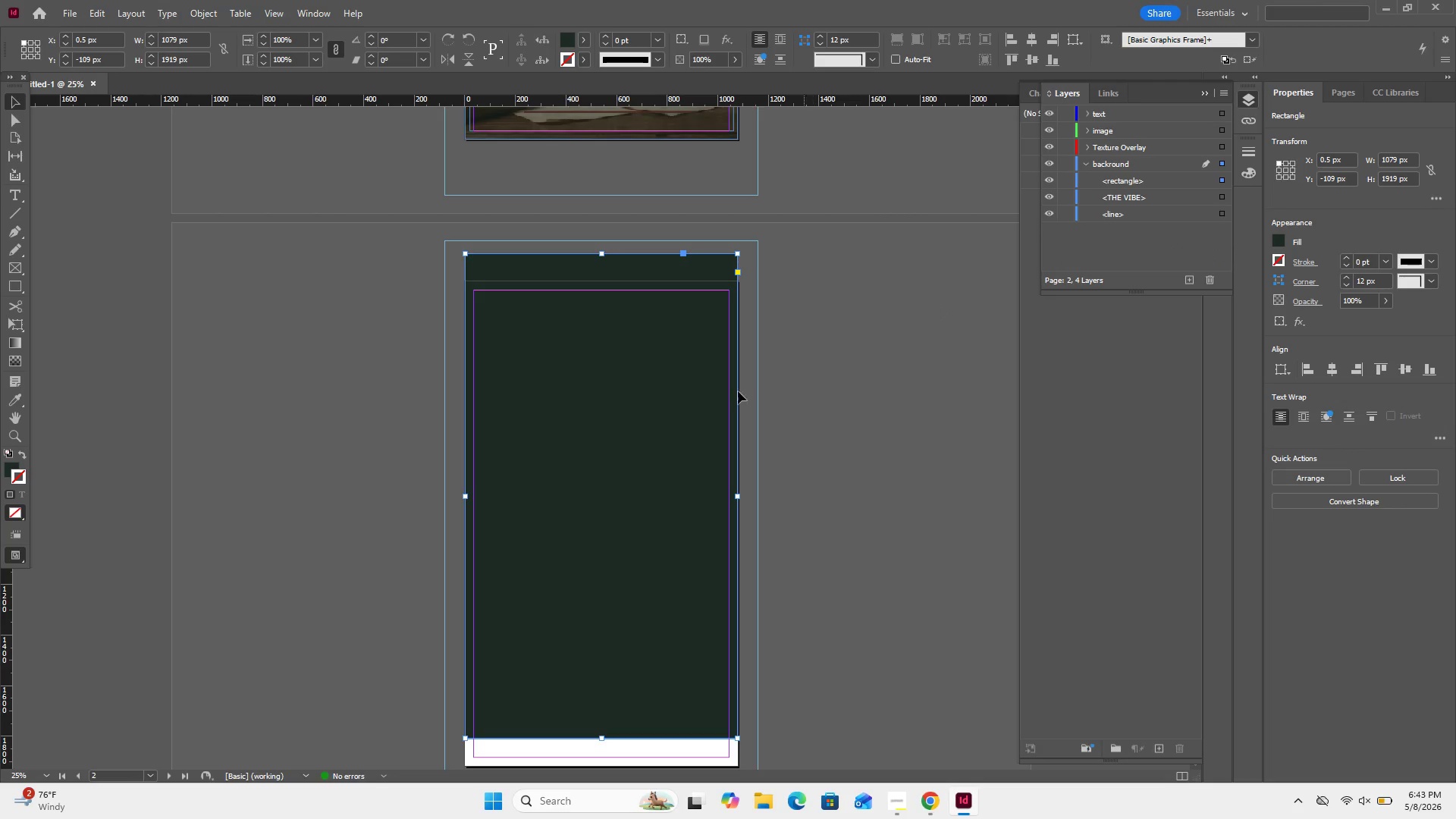 
scroll: coordinate [689, 415], scroll_direction: down, amount: 1.0
 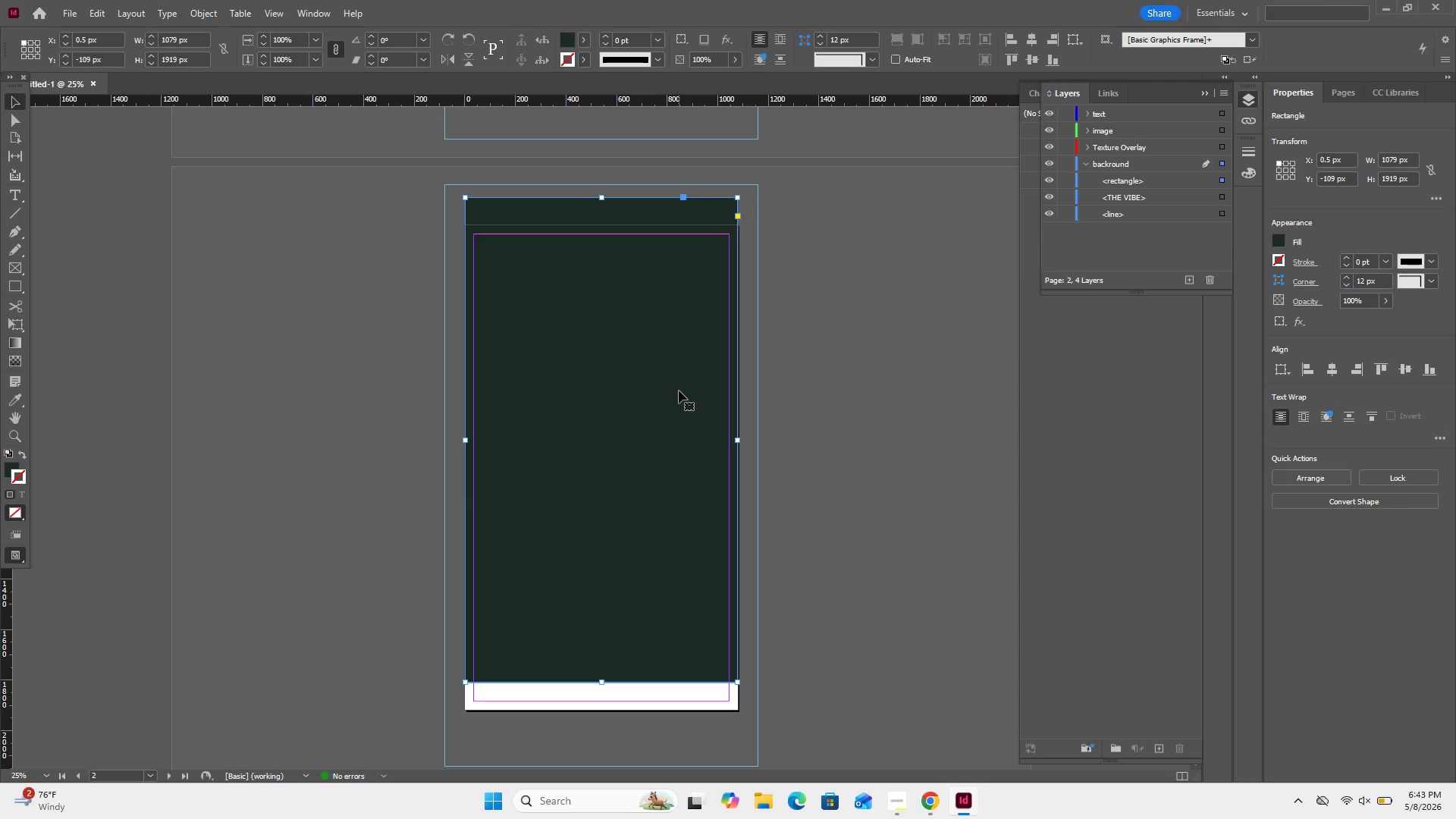 
left_click_drag(start_coordinate=[679, 391], to_coordinate=[676, 422])
 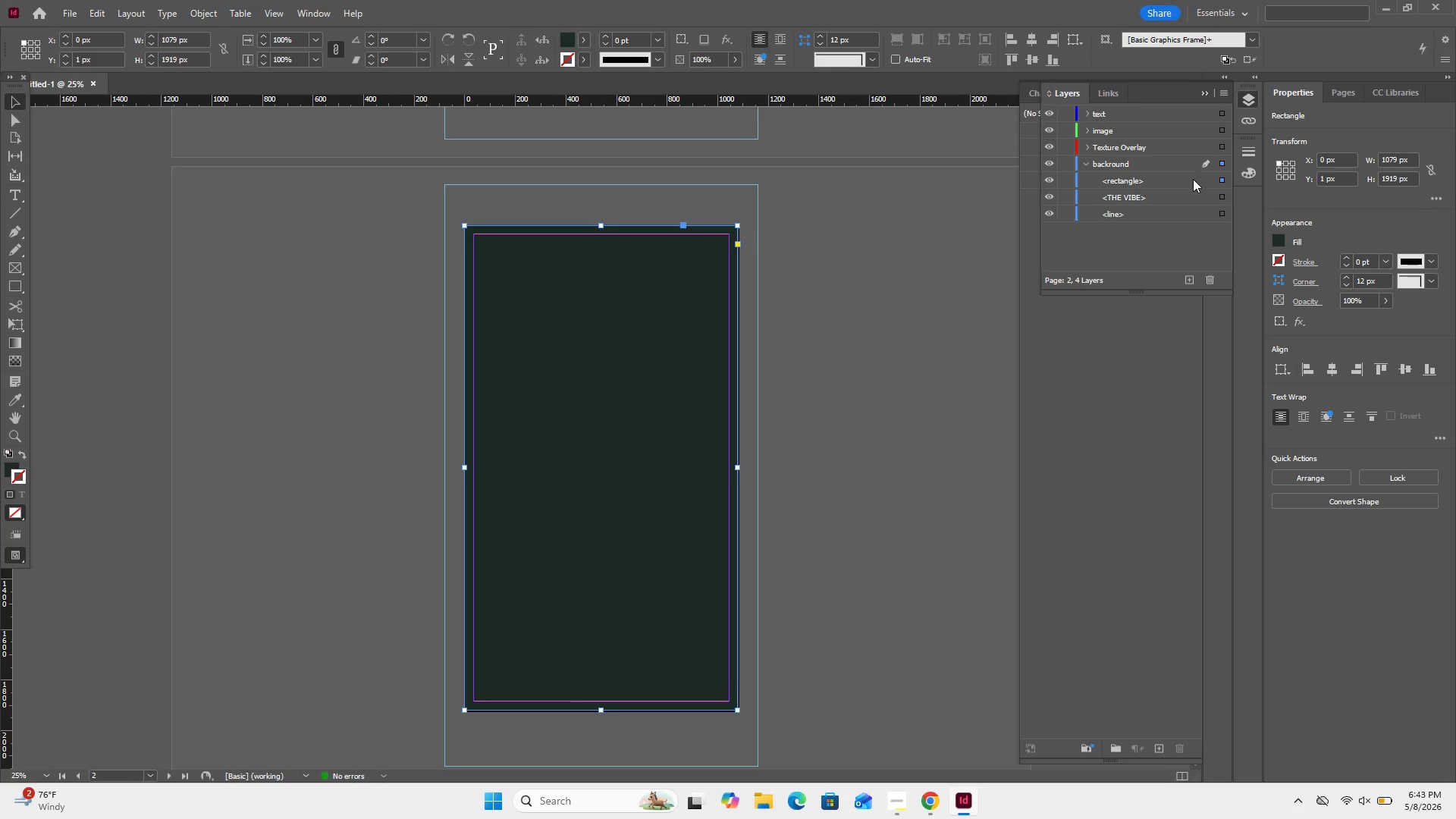 
left_click_drag(start_coordinate=[1191, 178], to_coordinate=[1178, 217])
 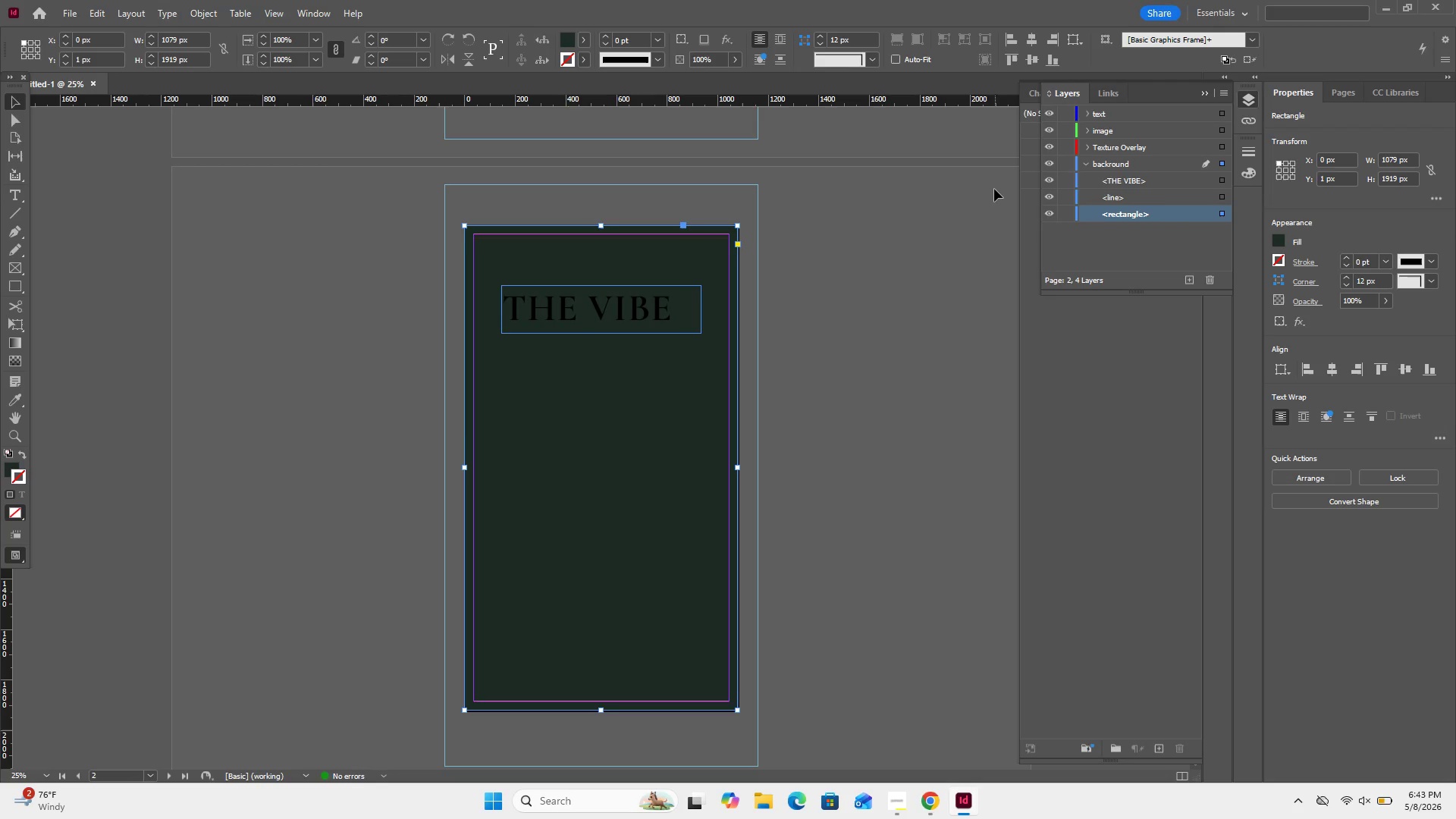 
mouse_move([1279, 240])
 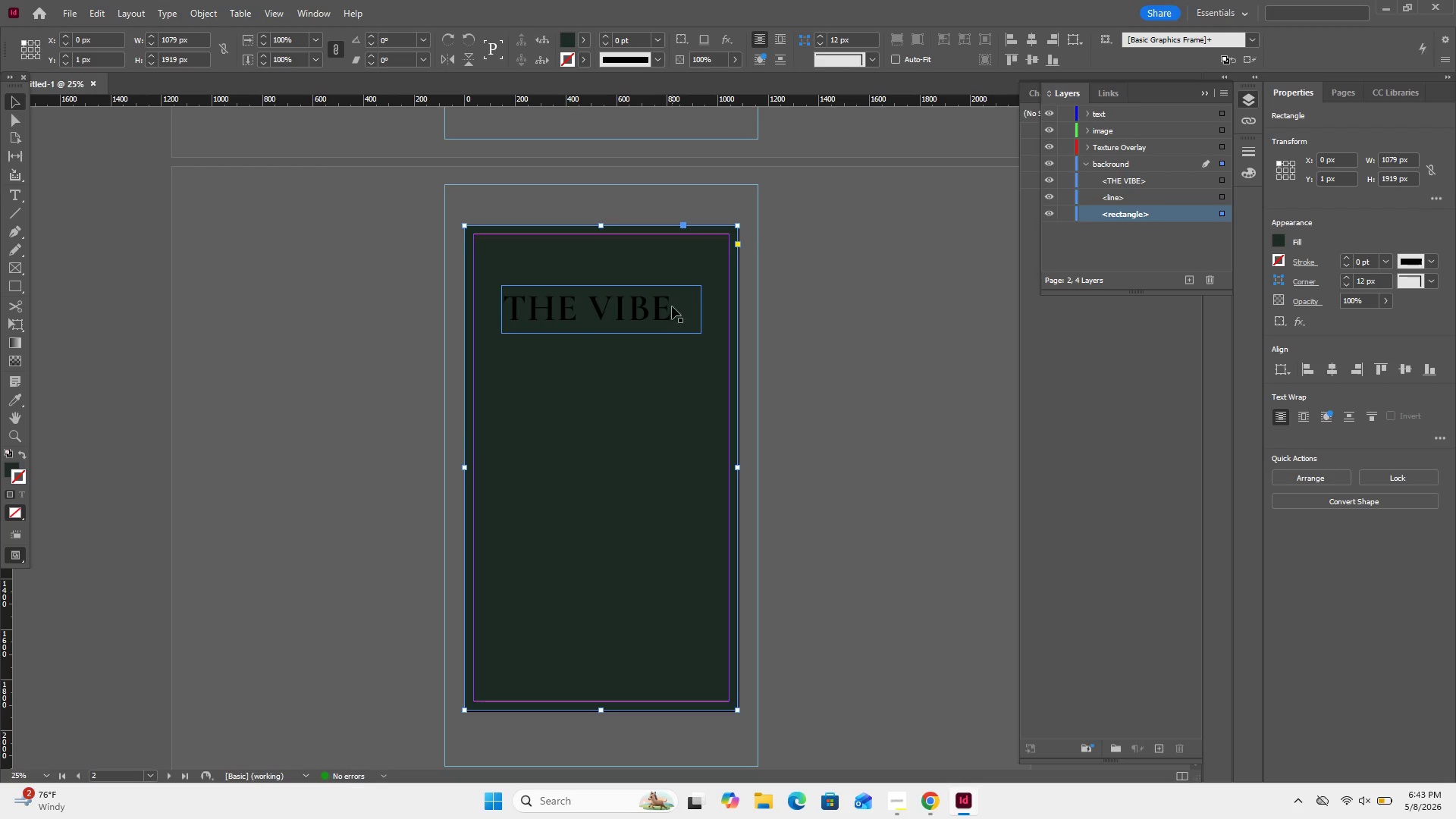 
double_click([672, 306])
 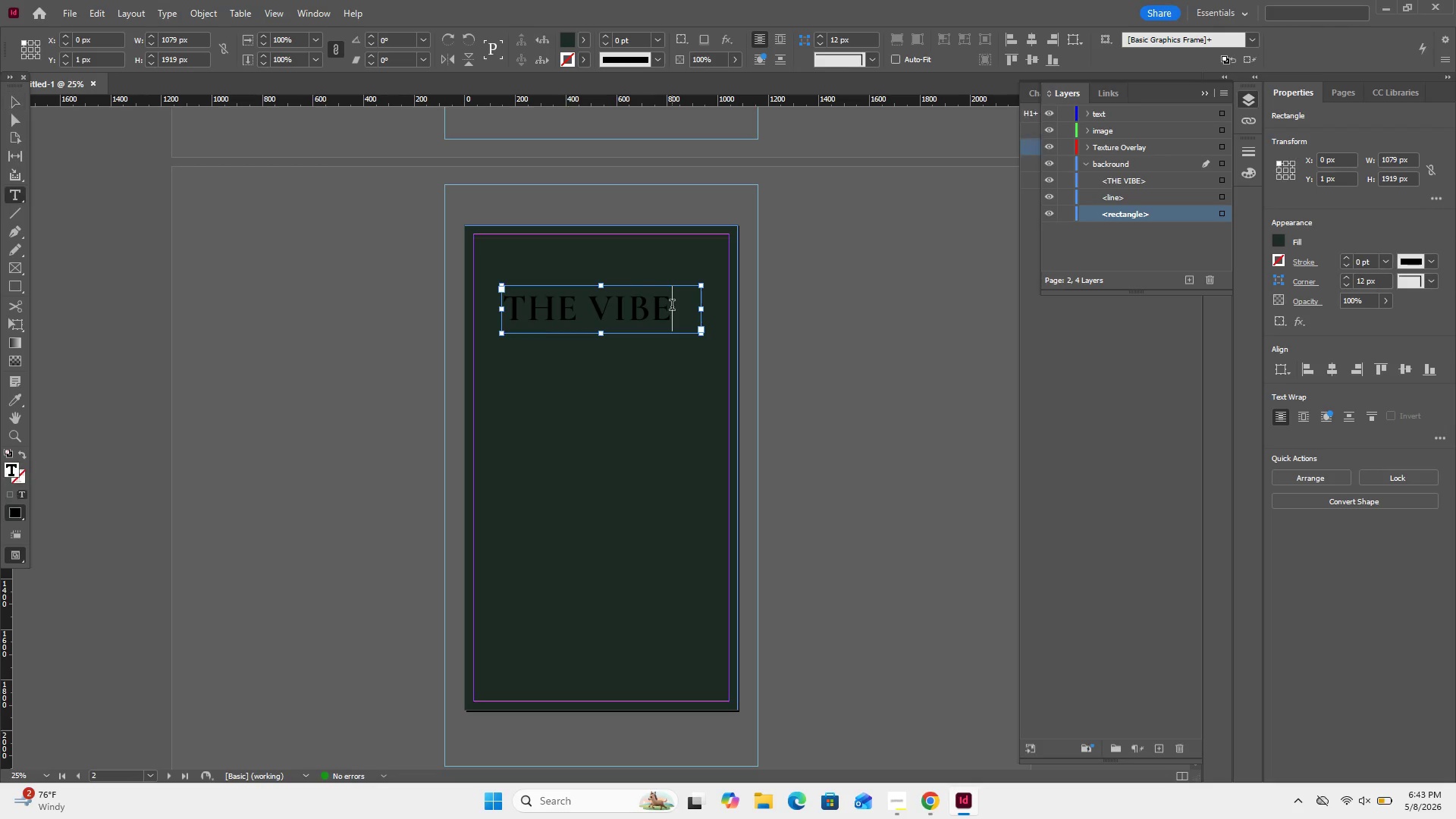 
left_click_drag(start_coordinate=[672, 306], to_coordinate=[539, 301])
 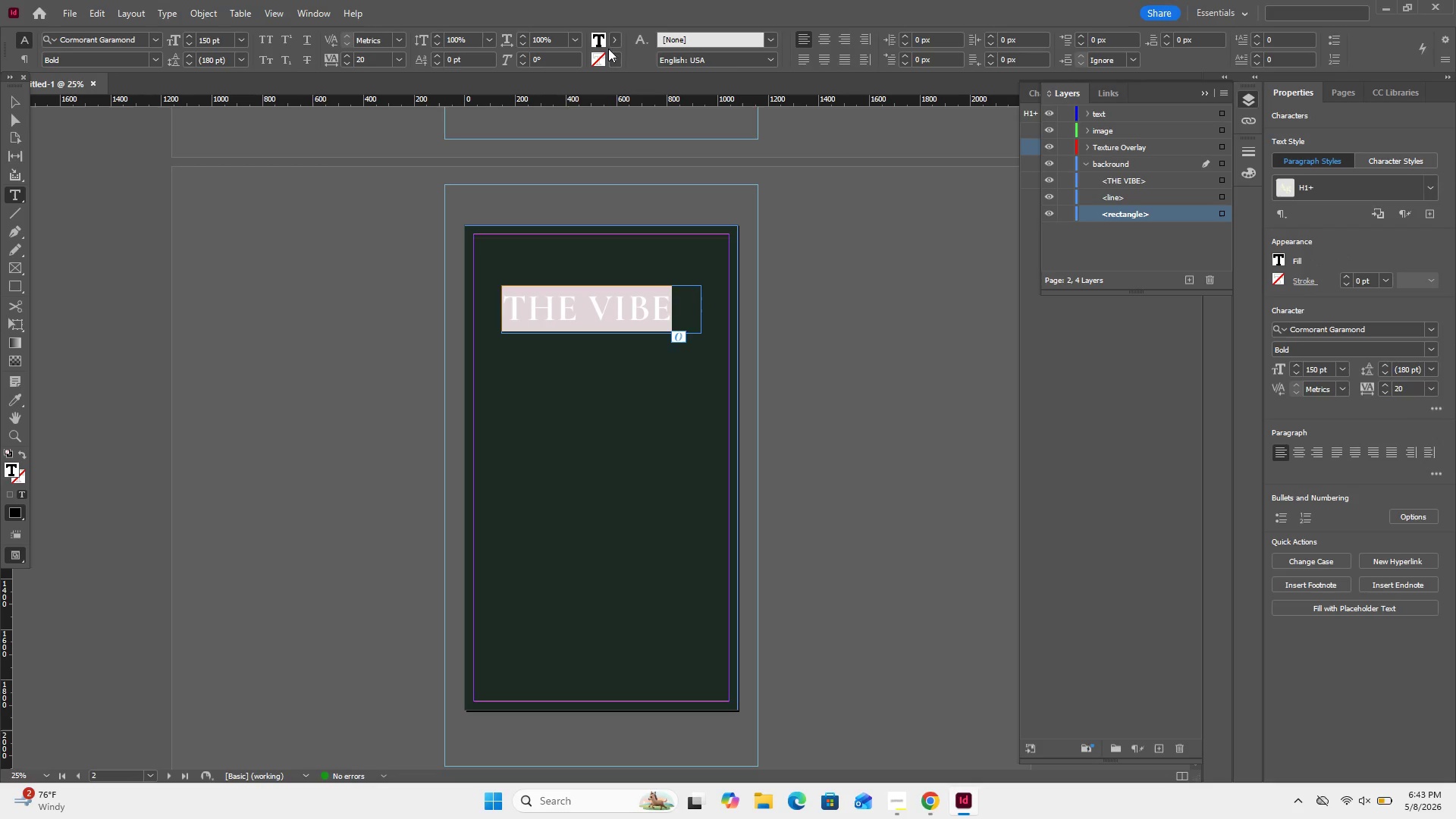 
left_click([611, 39])
 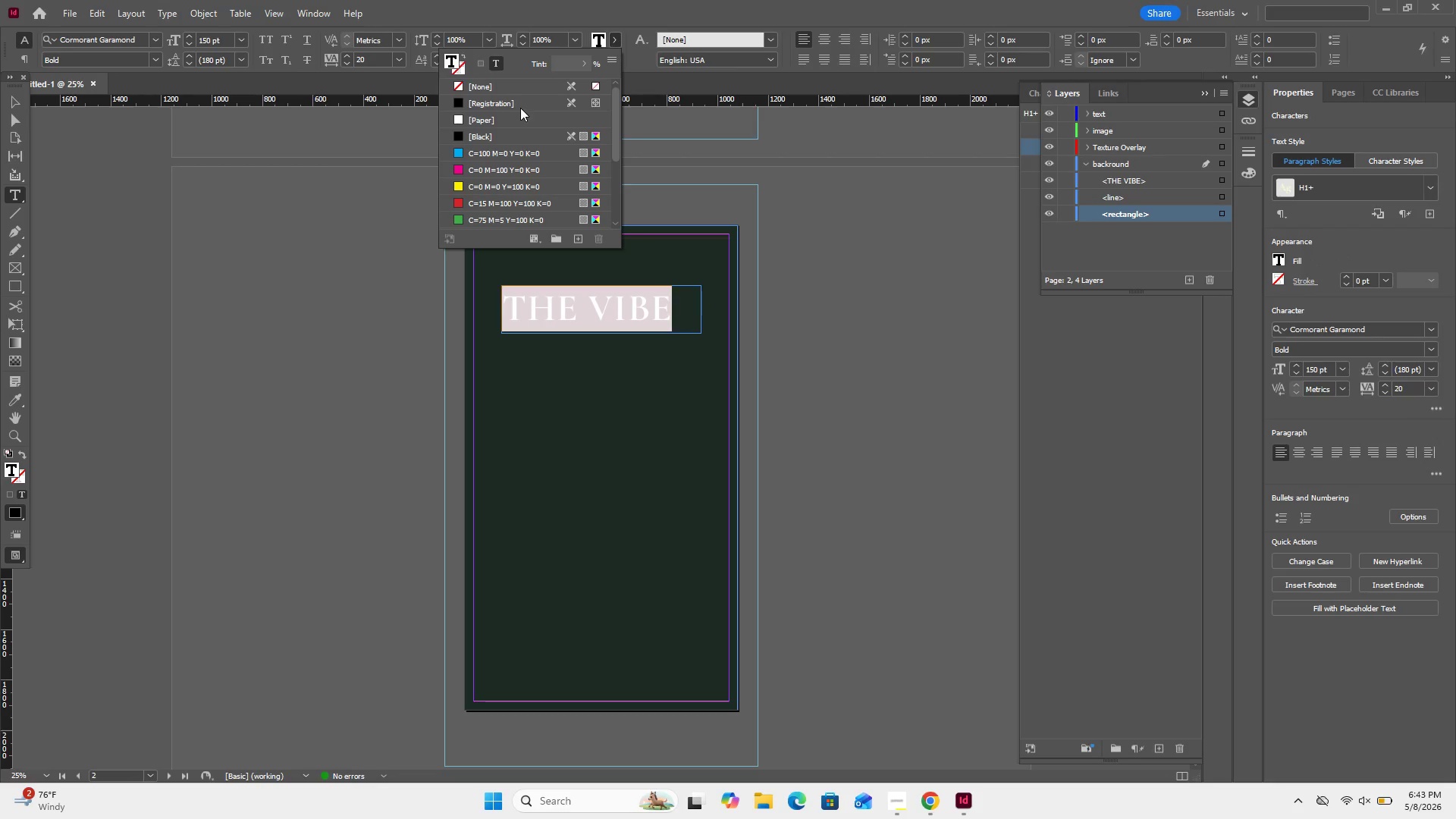 
left_click([515, 114])
 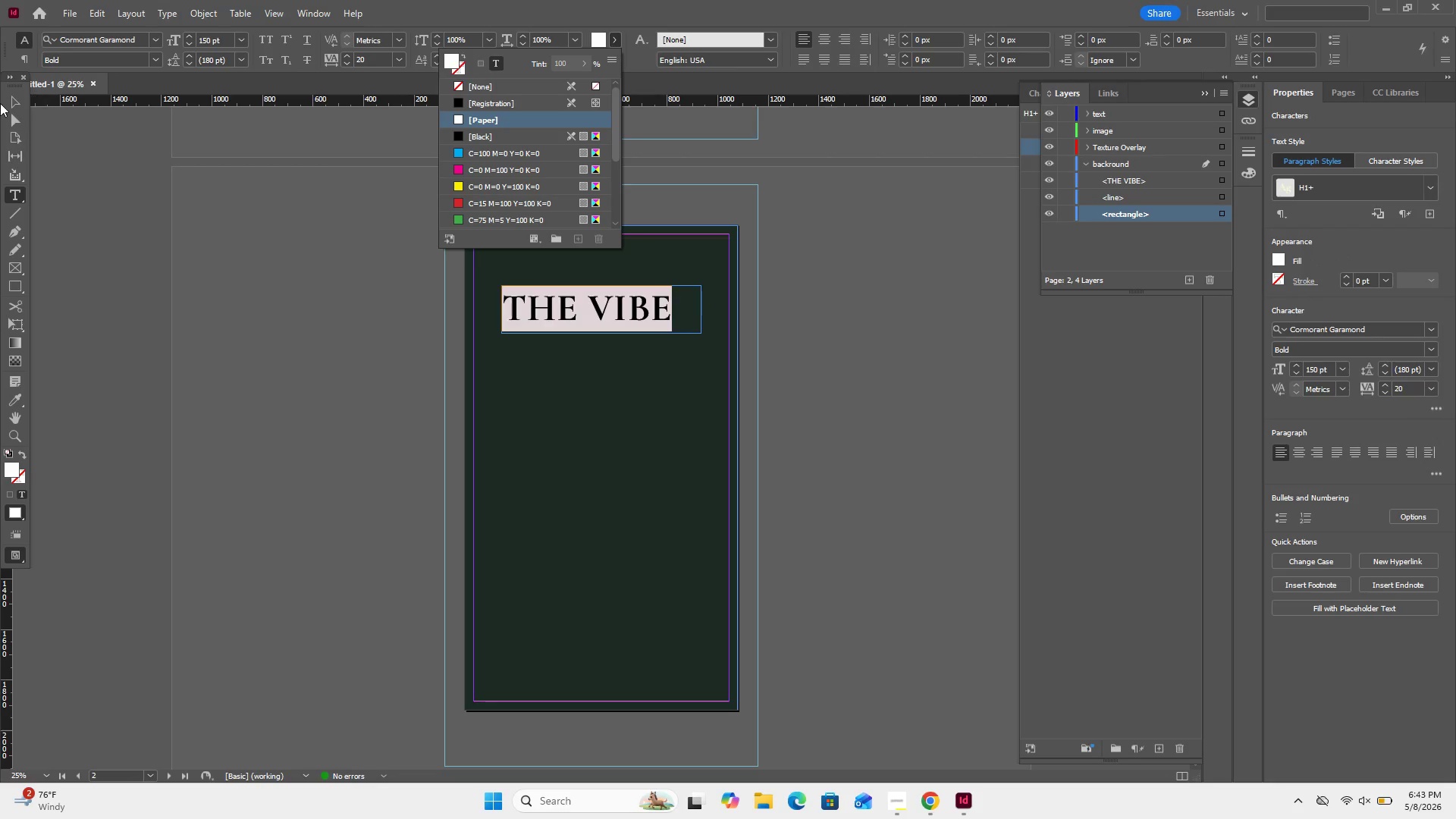 
left_click([13, 102])
 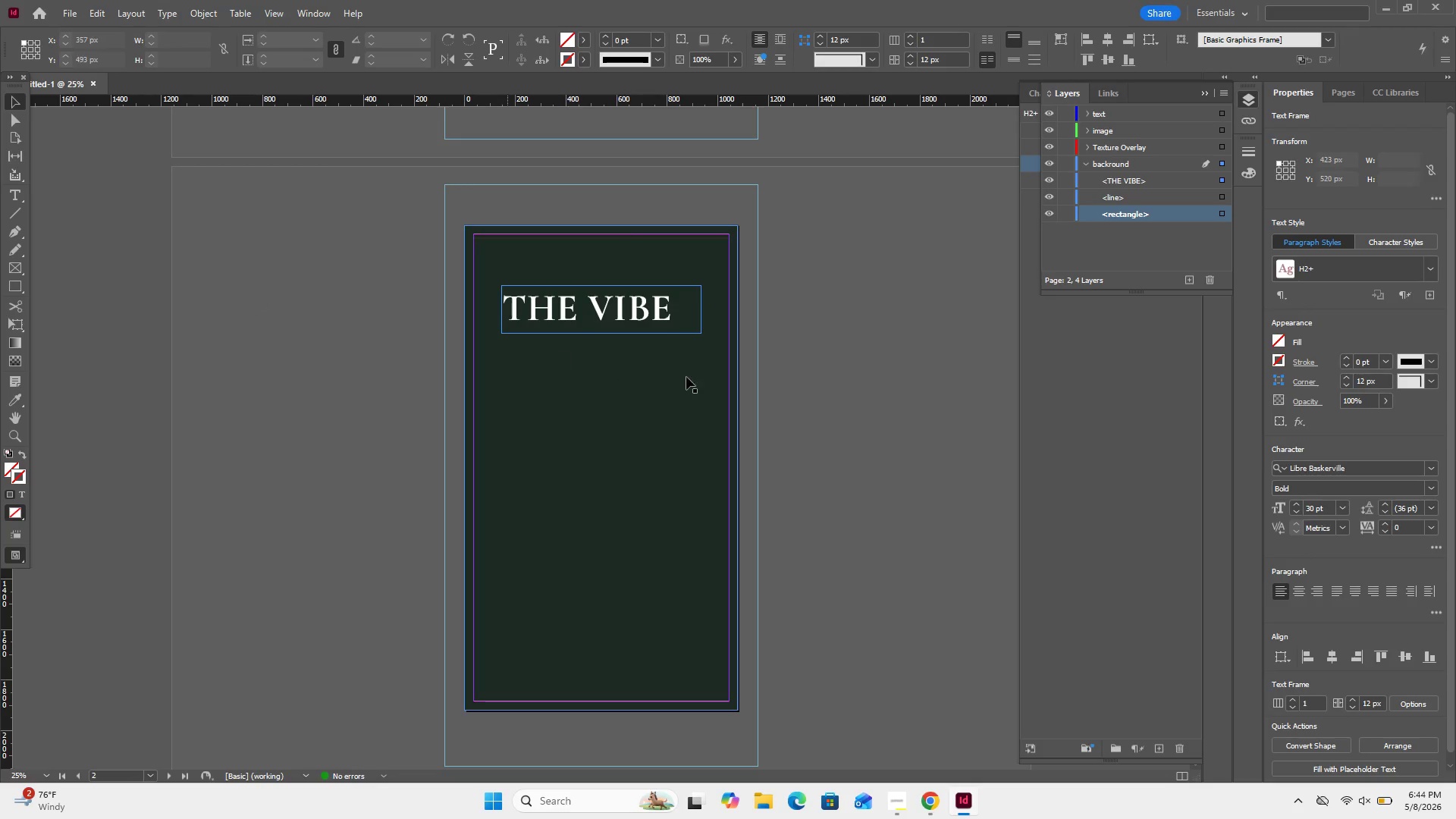 
left_click([642, 306])
 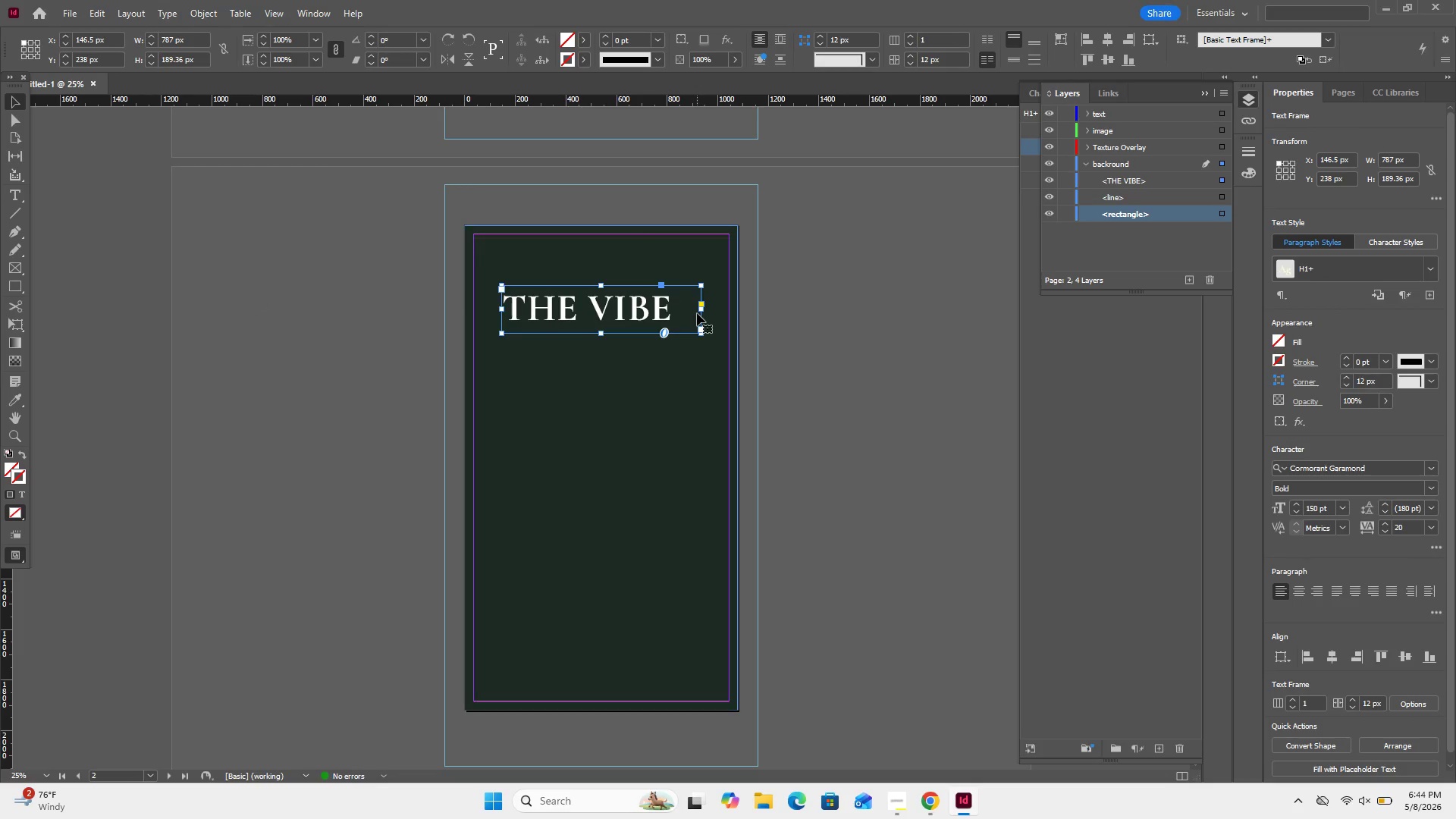 
left_click_drag(start_coordinate=[698, 311], to_coordinate=[674, 322])
 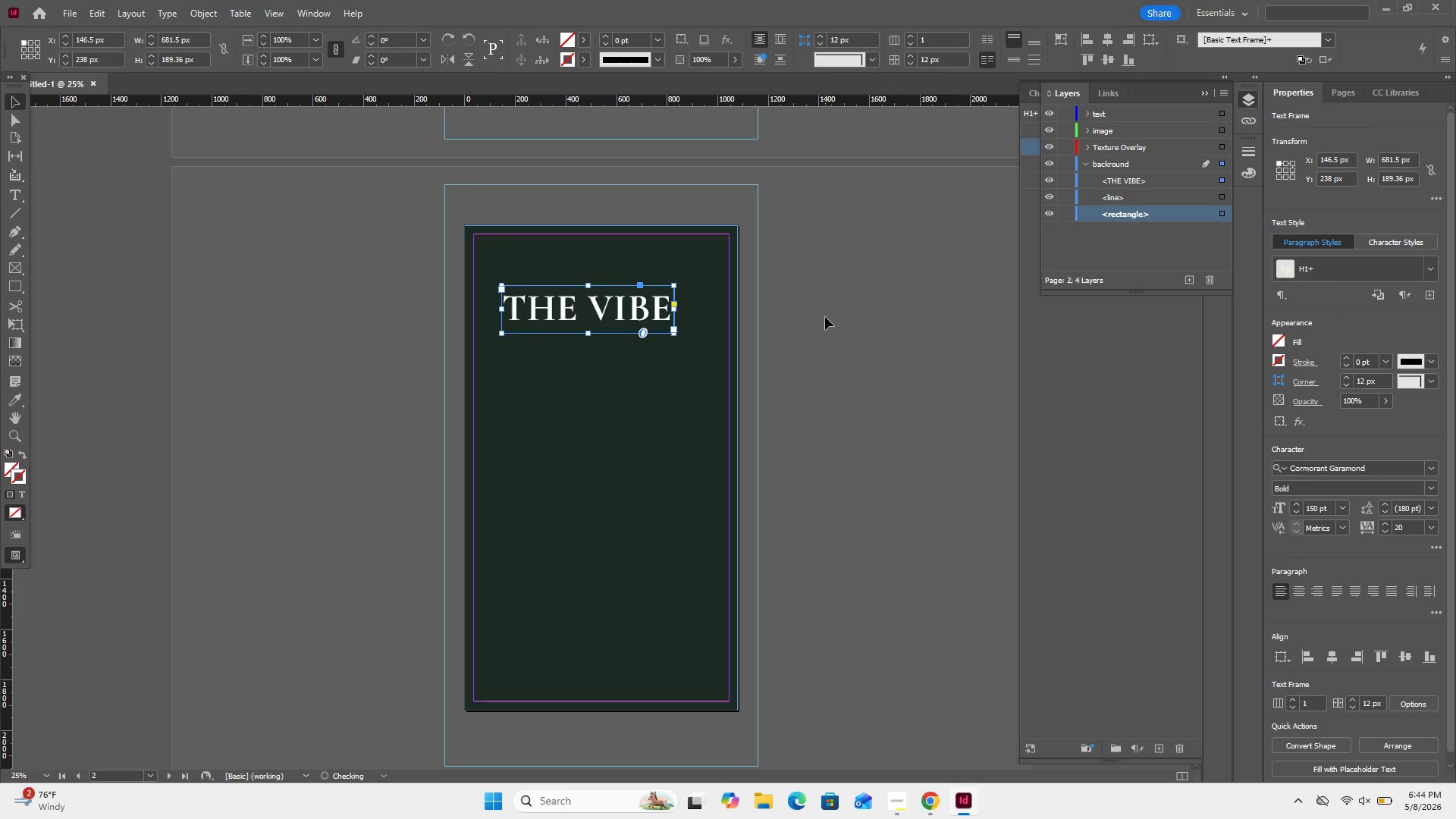 
left_click([825, 317])
 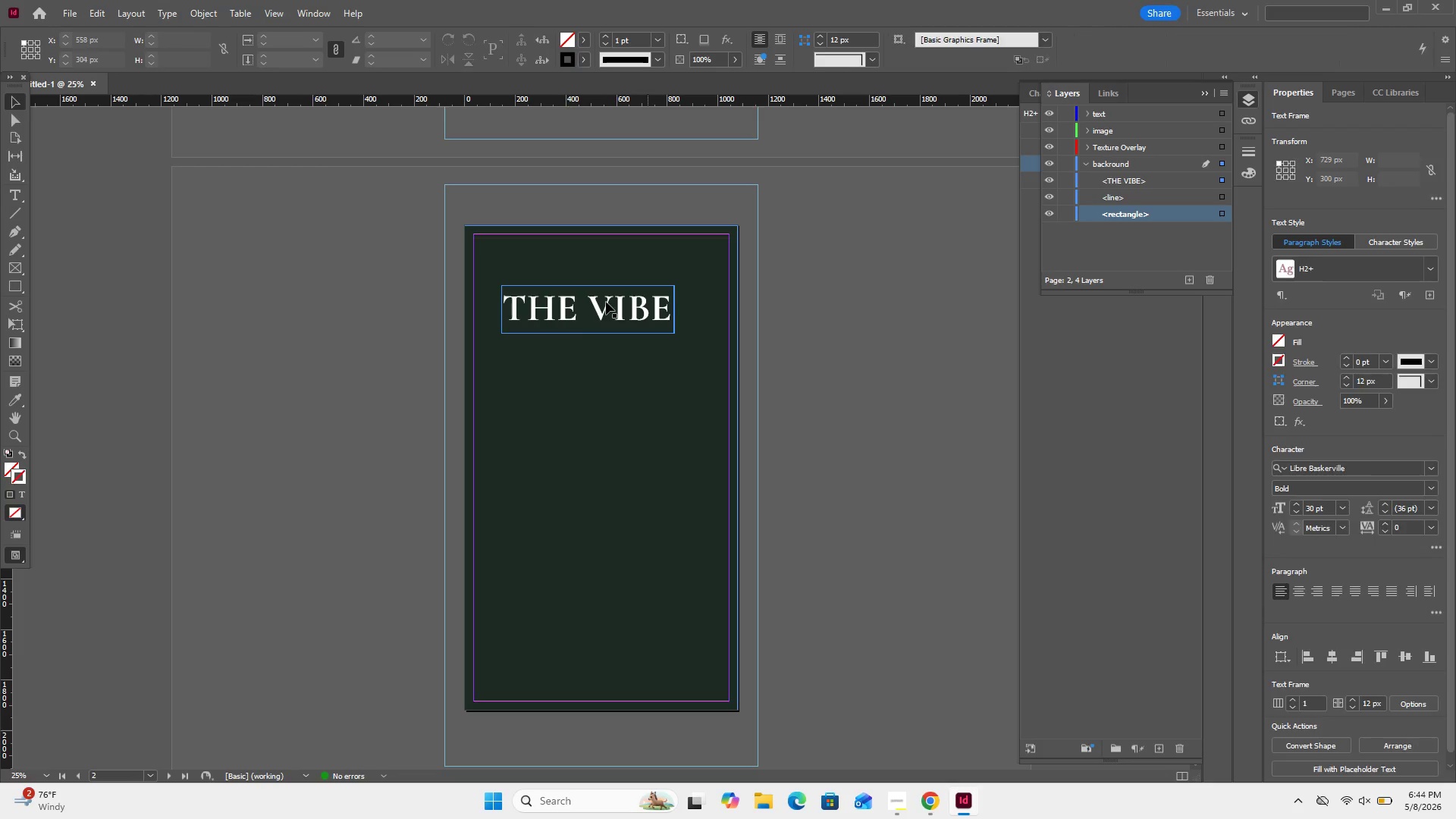 
left_click_drag(start_coordinate=[606, 302], to_coordinate=[626, 292])
 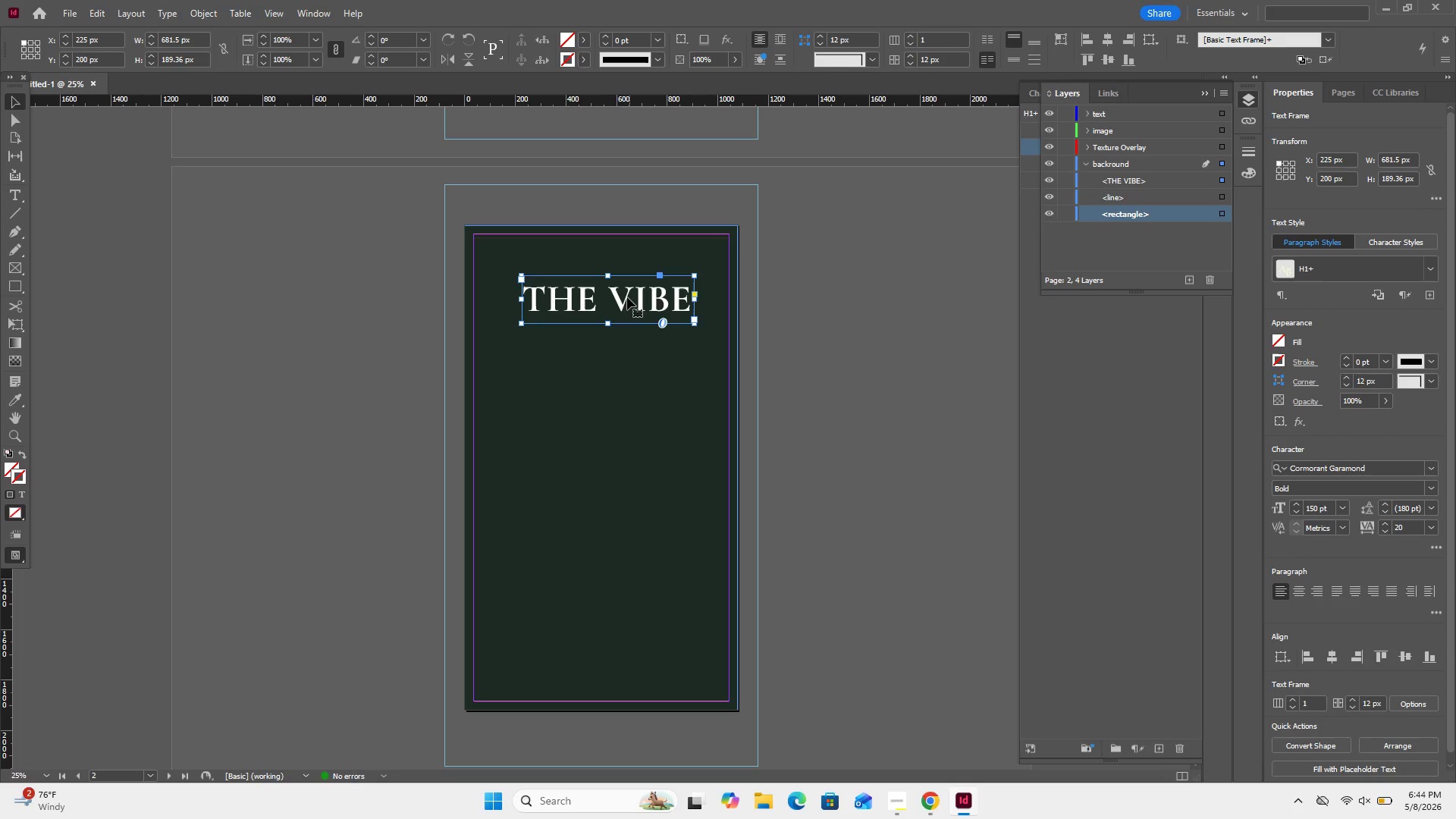 
left_click_drag(start_coordinate=[627, 297], to_coordinate=[626, 302])
 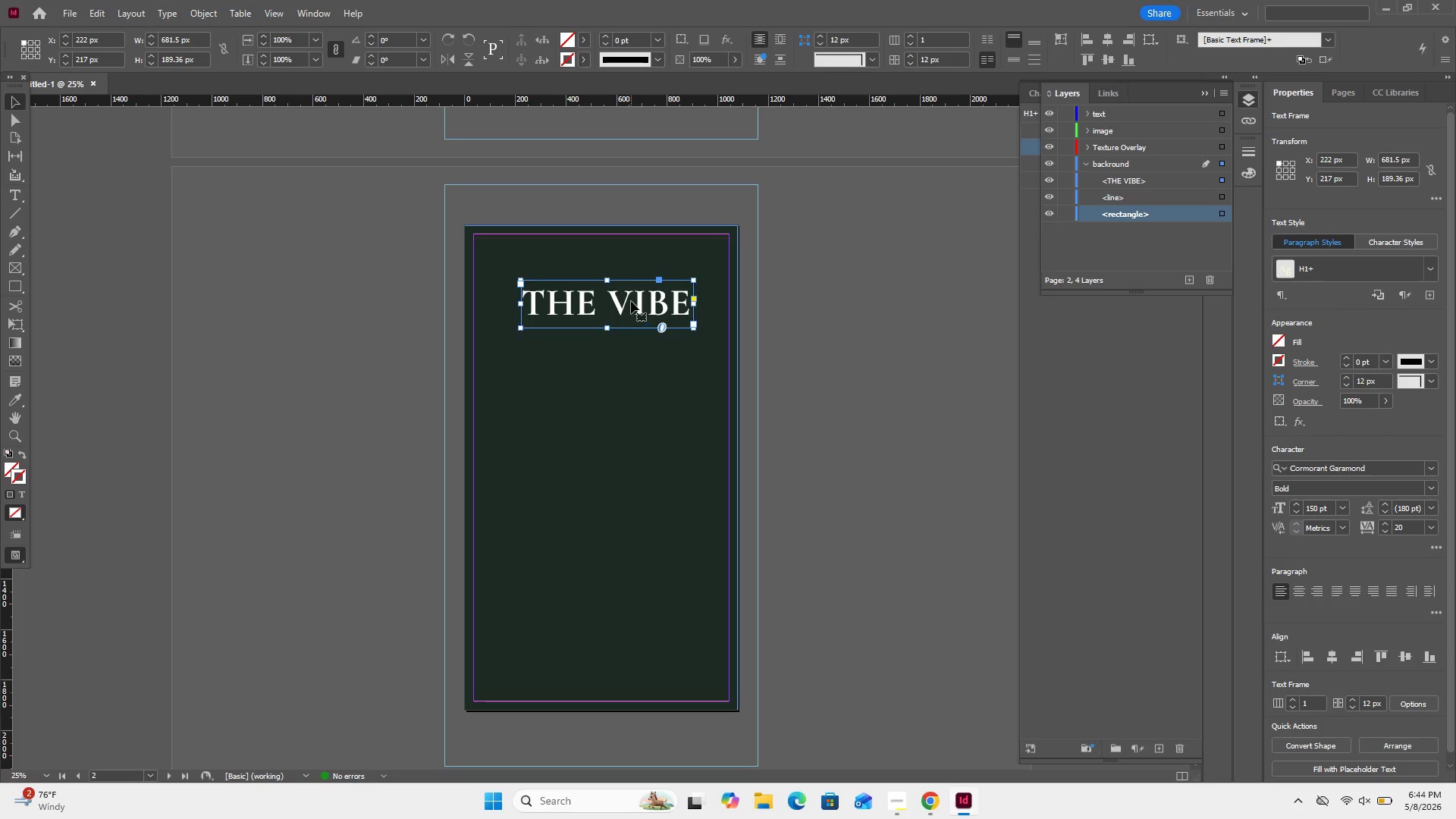 
left_click_drag(start_coordinate=[625, 302], to_coordinate=[619, 305])
 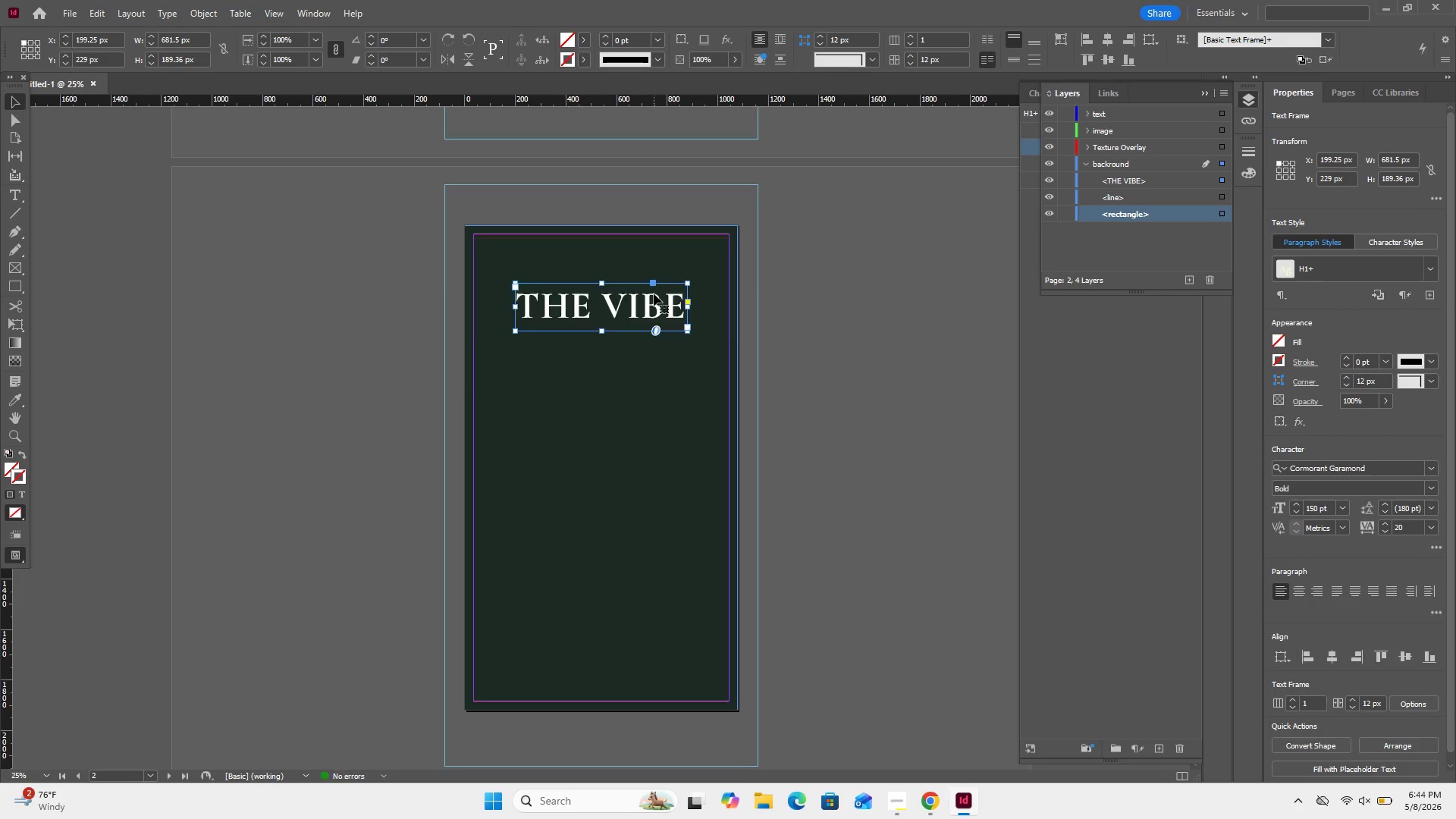 
scroll: coordinate [661, 248], scroll_direction: up, amount: 10.0
 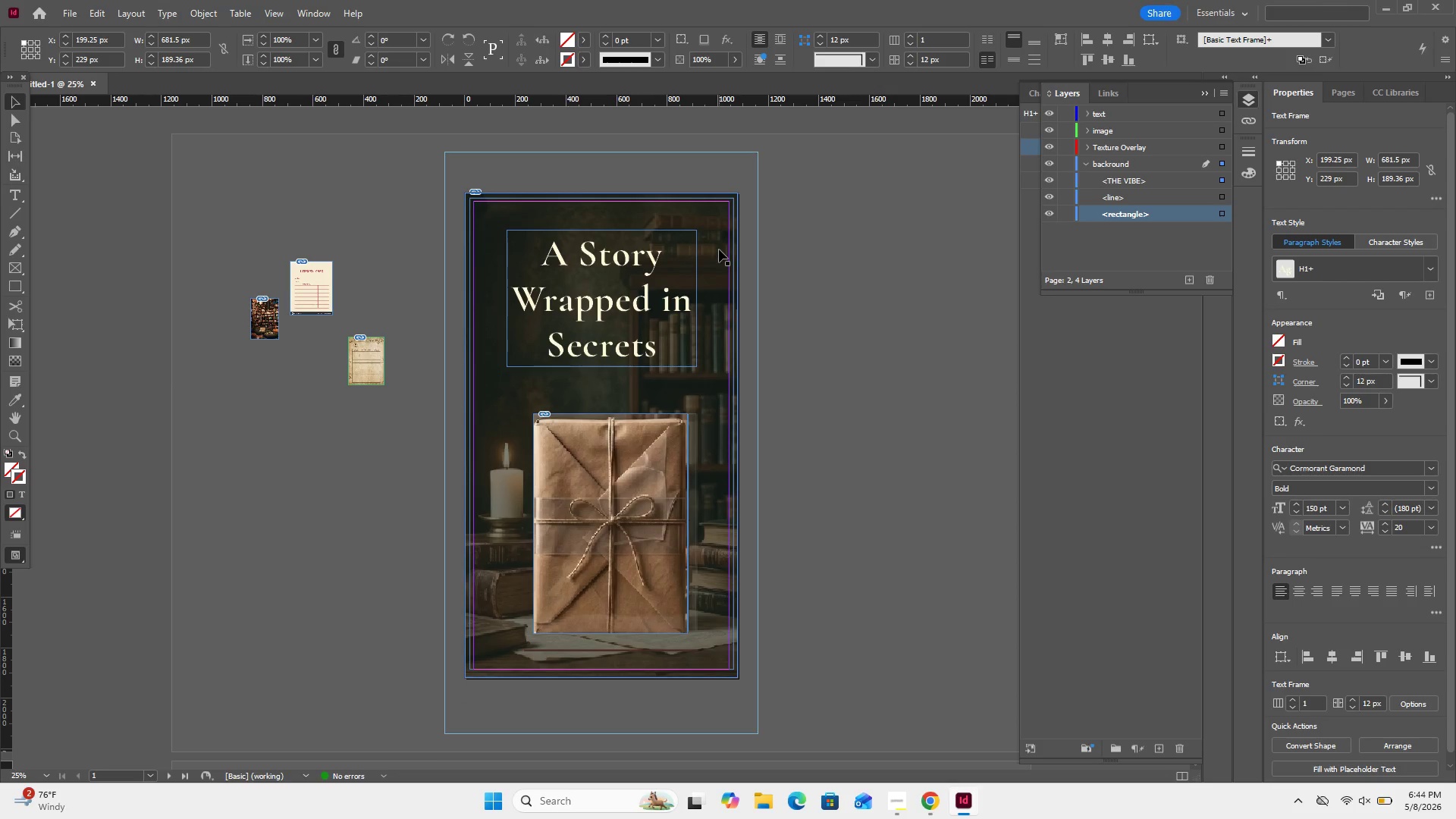 
scroll: coordinate [704, 256], scroll_direction: down, amount: 3.0
 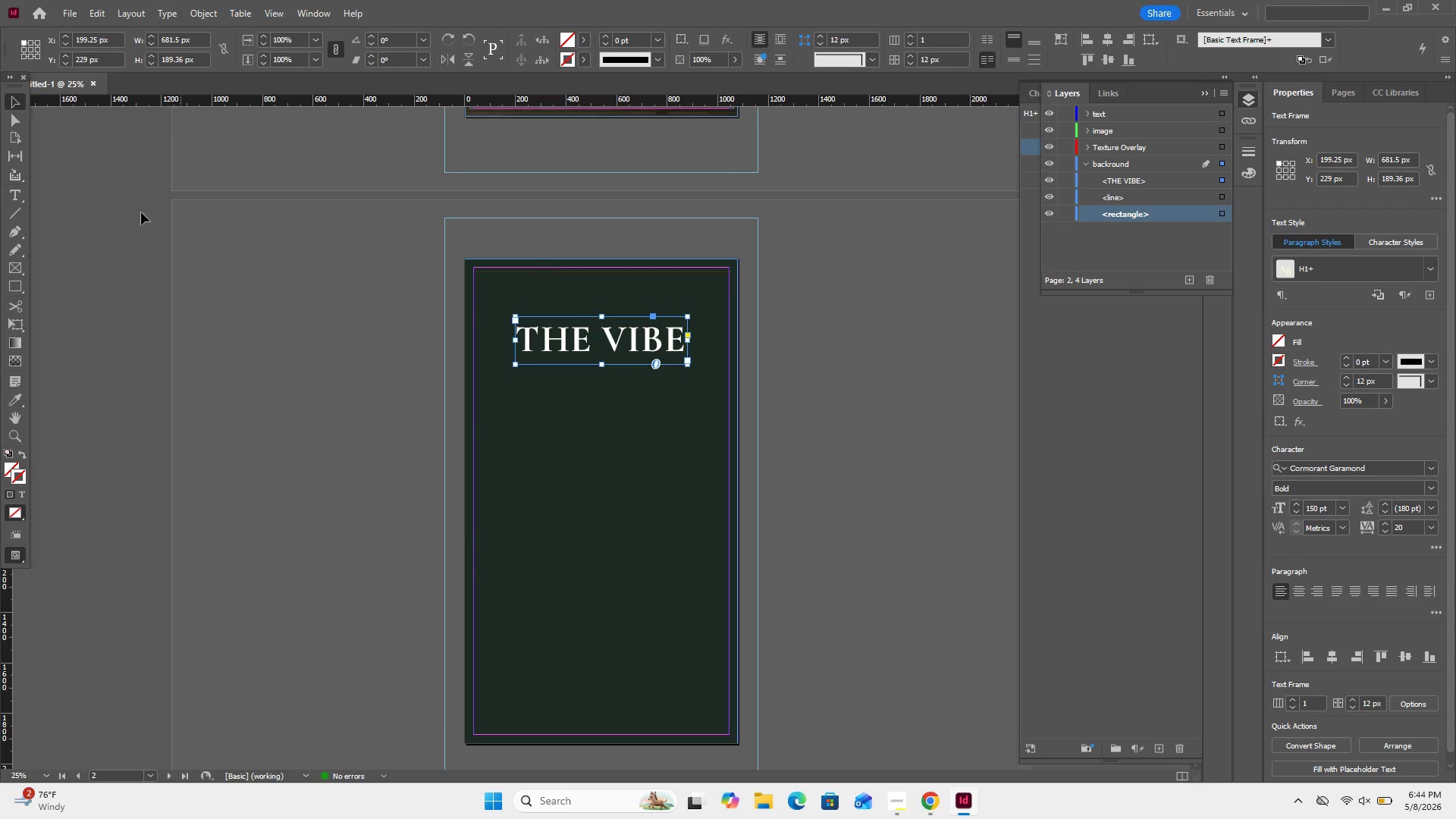 
left_click([121, 282])
 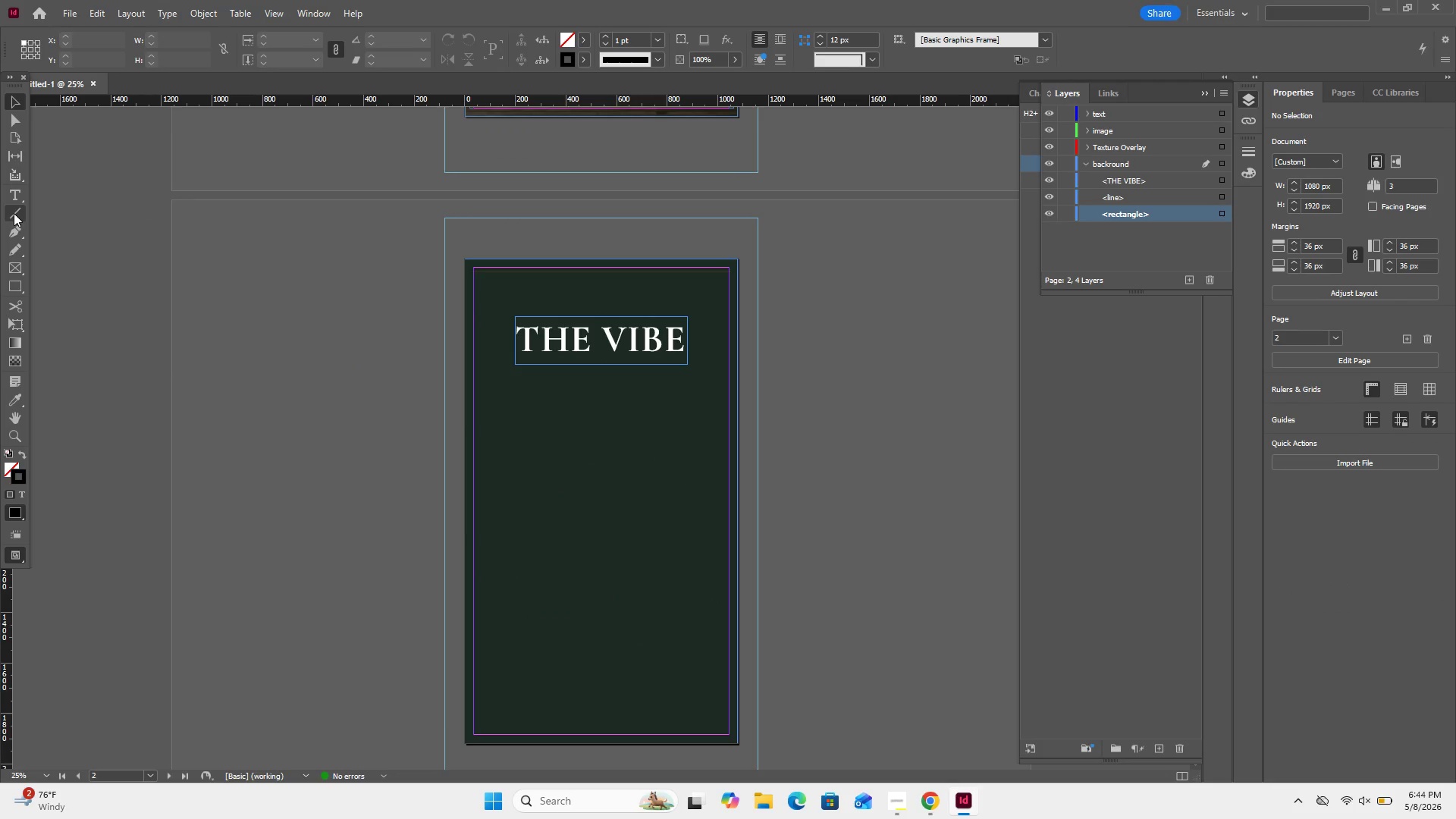 
left_click([14, 213])
 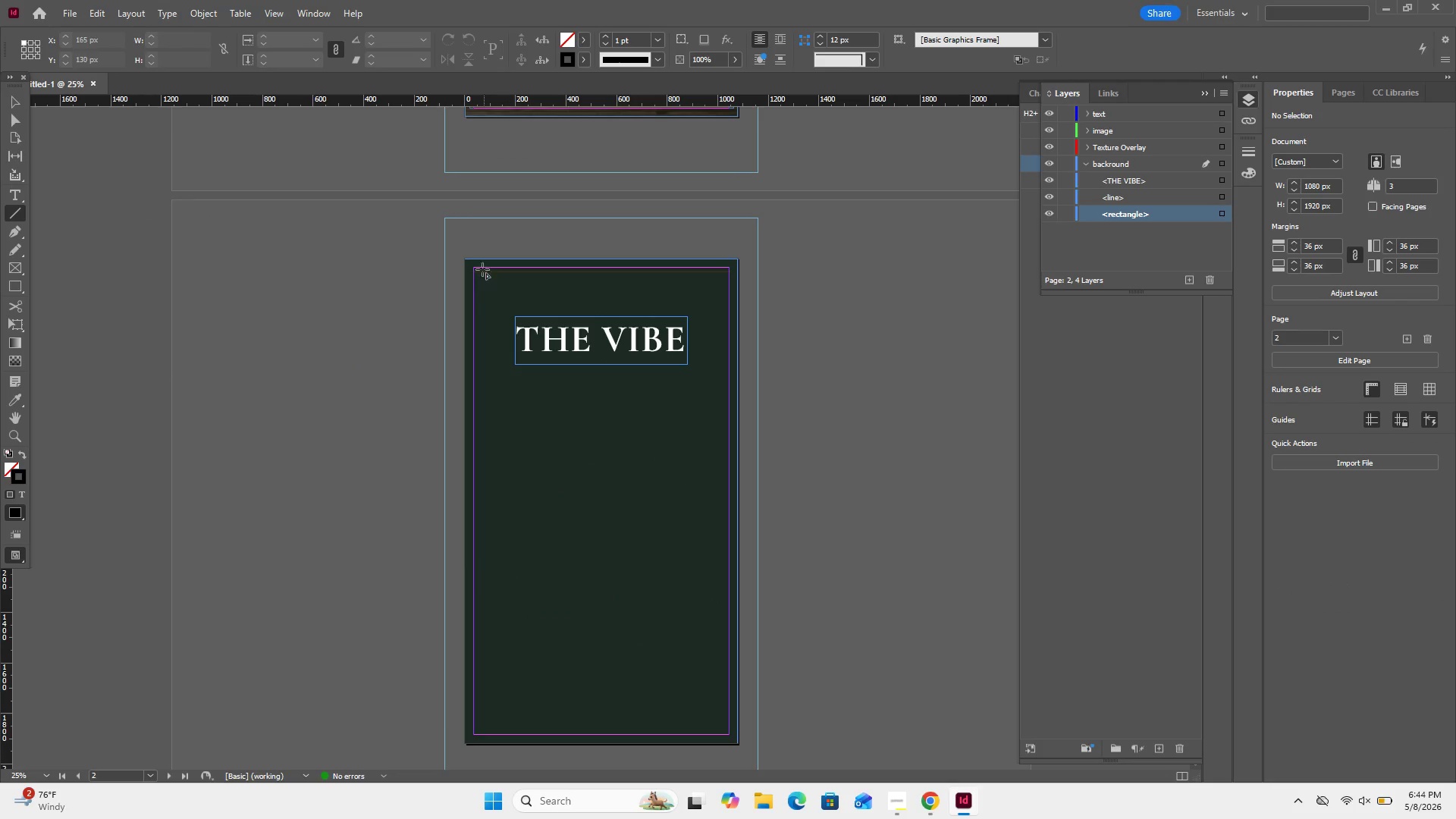 
left_click_drag(start_coordinate=[497, 287], to_coordinate=[541, 287])
 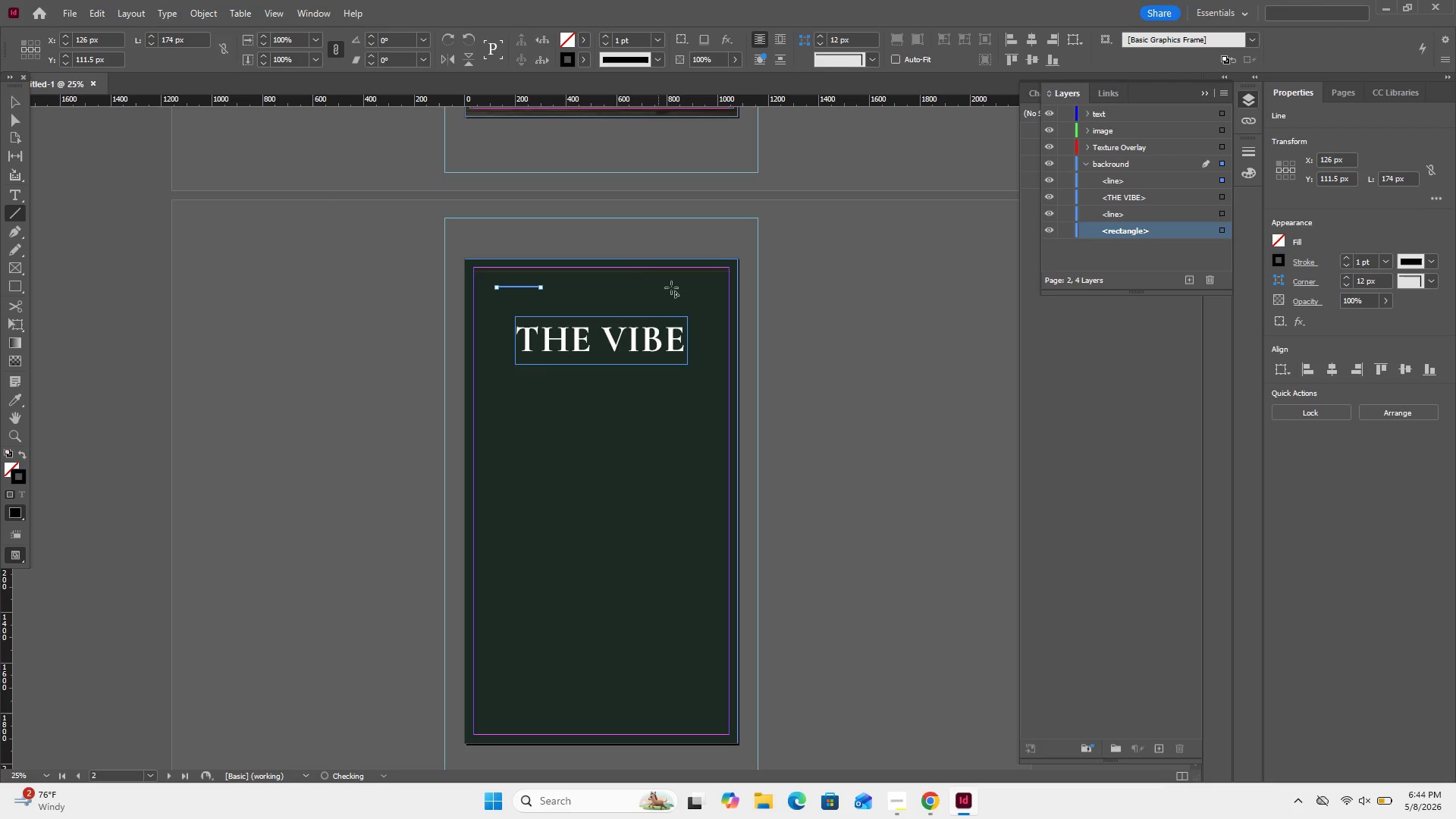 
hold_key(key=ShiftLeft, duration=0.89)
 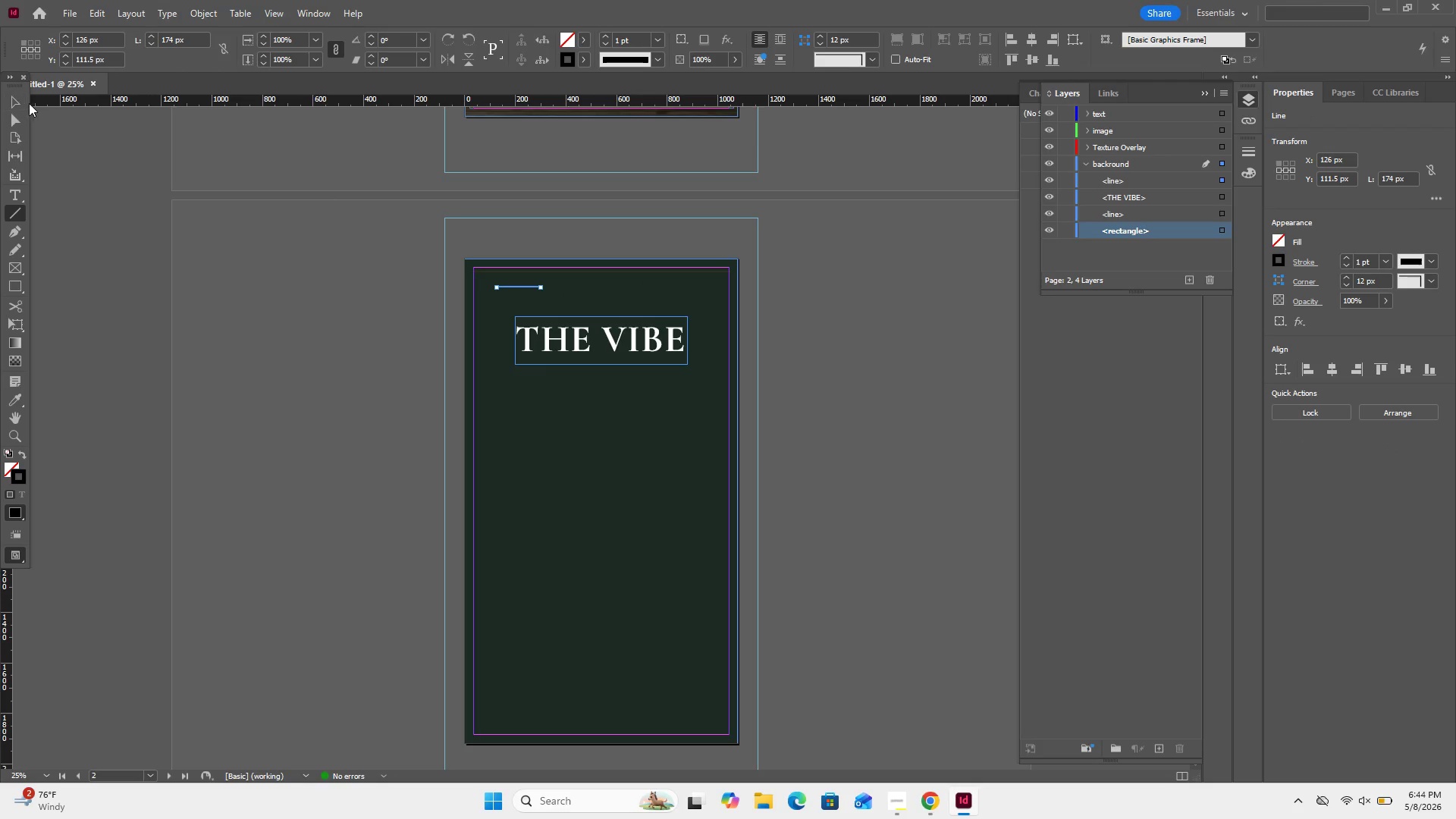 
double_click([14, 99])
 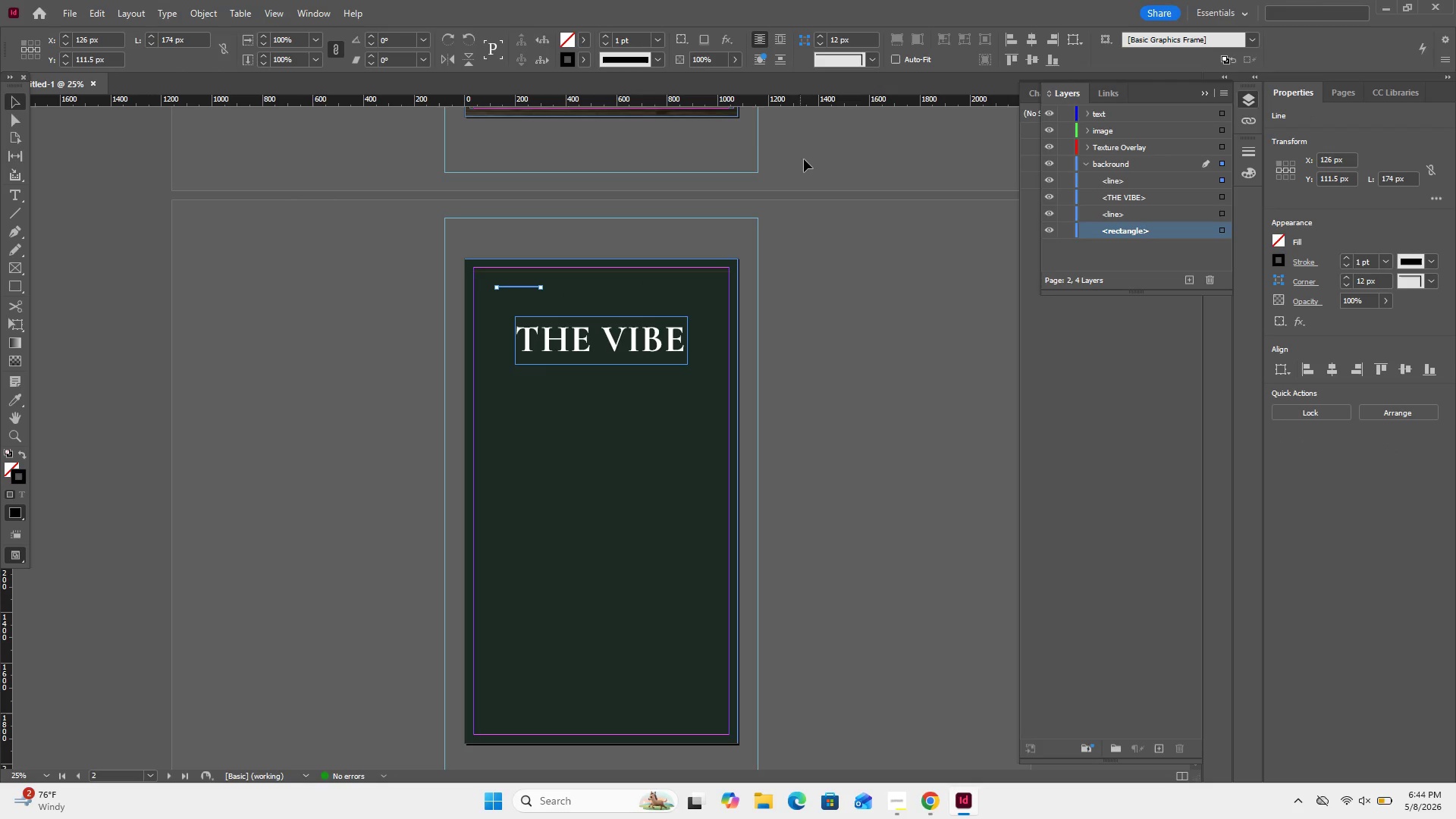 
scroll: coordinate [804, 159], scroll_direction: none, amount: 0.0
 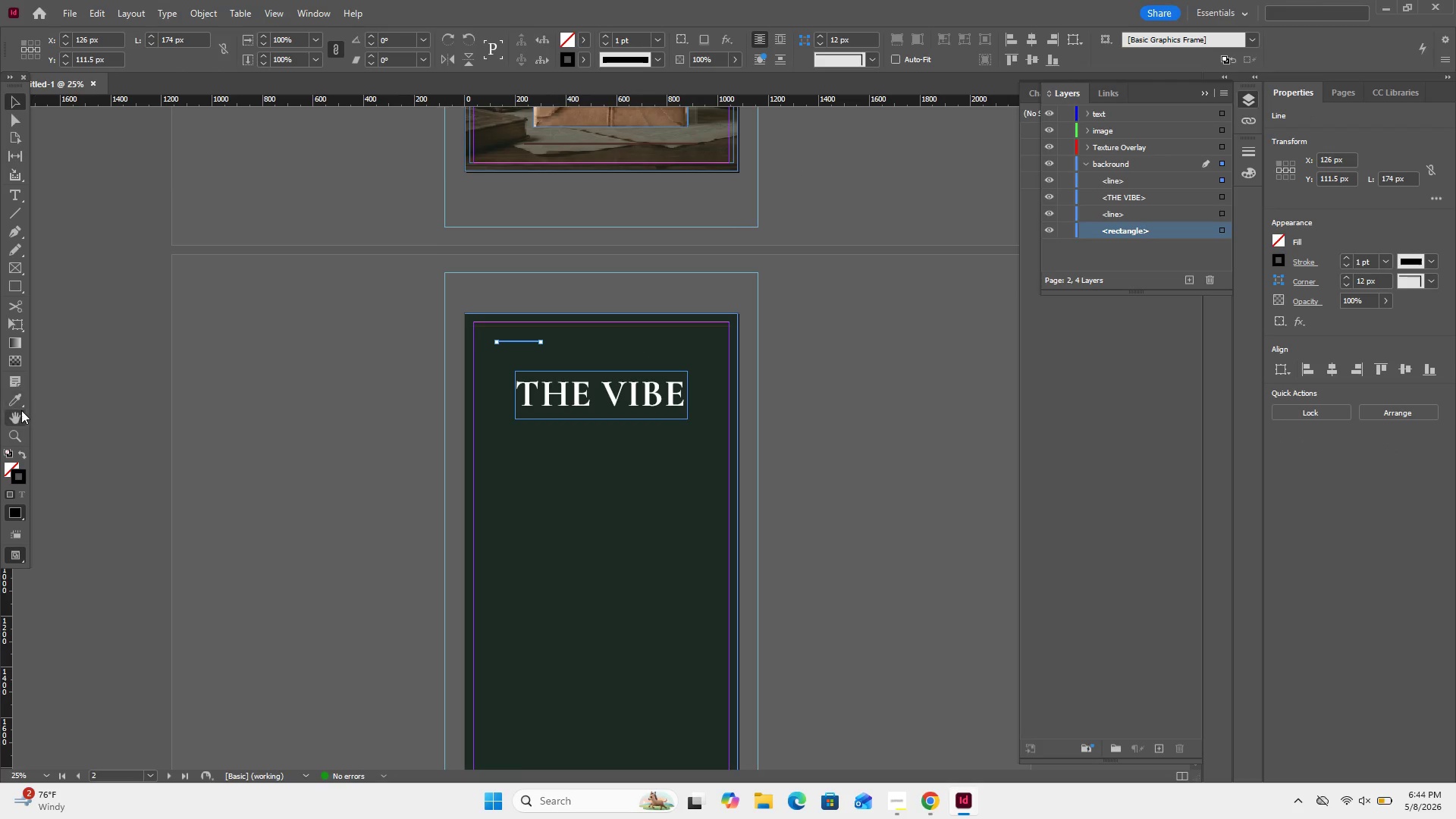 
left_click([26, 403])
 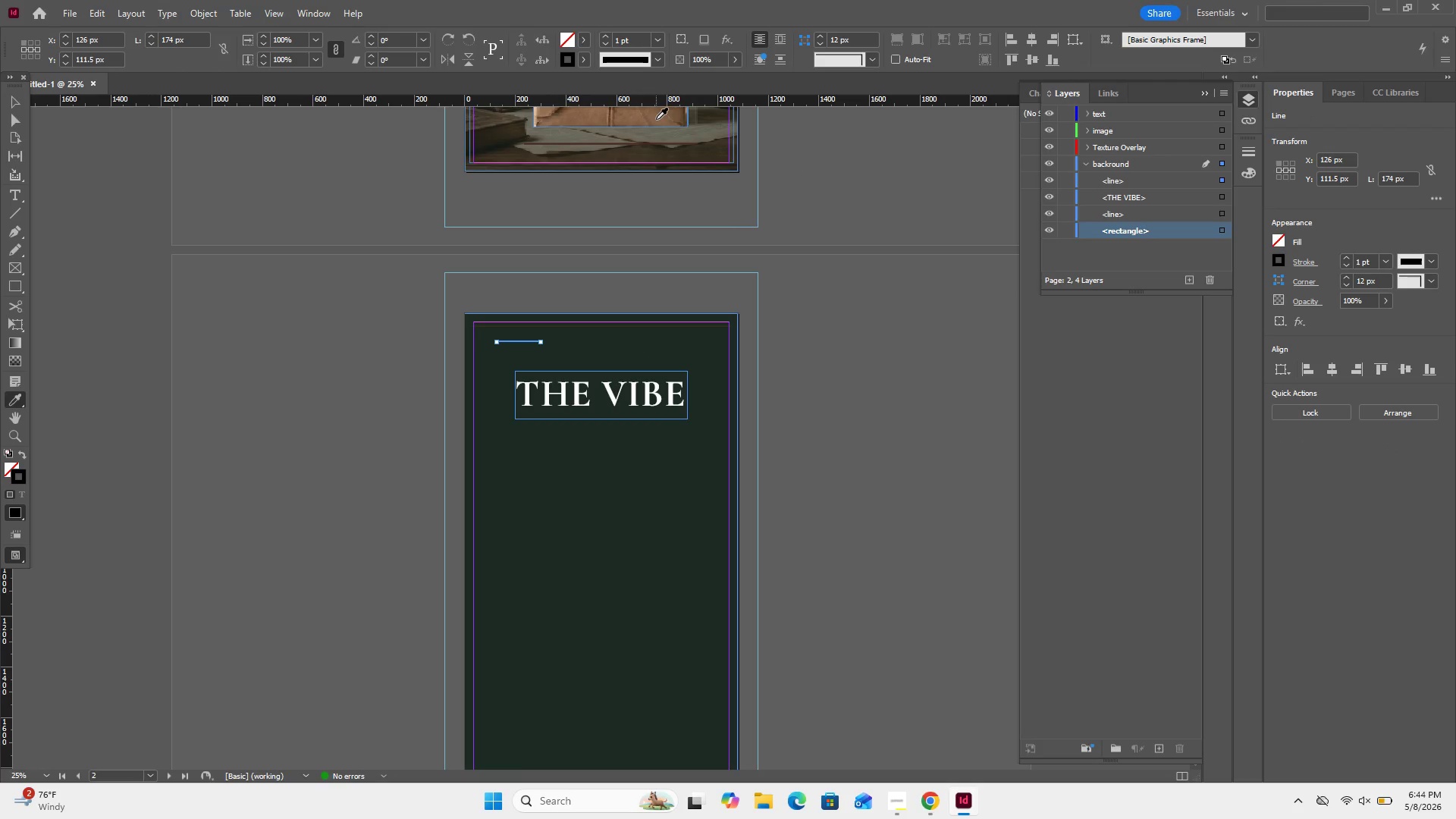 
left_click([656, 119])
 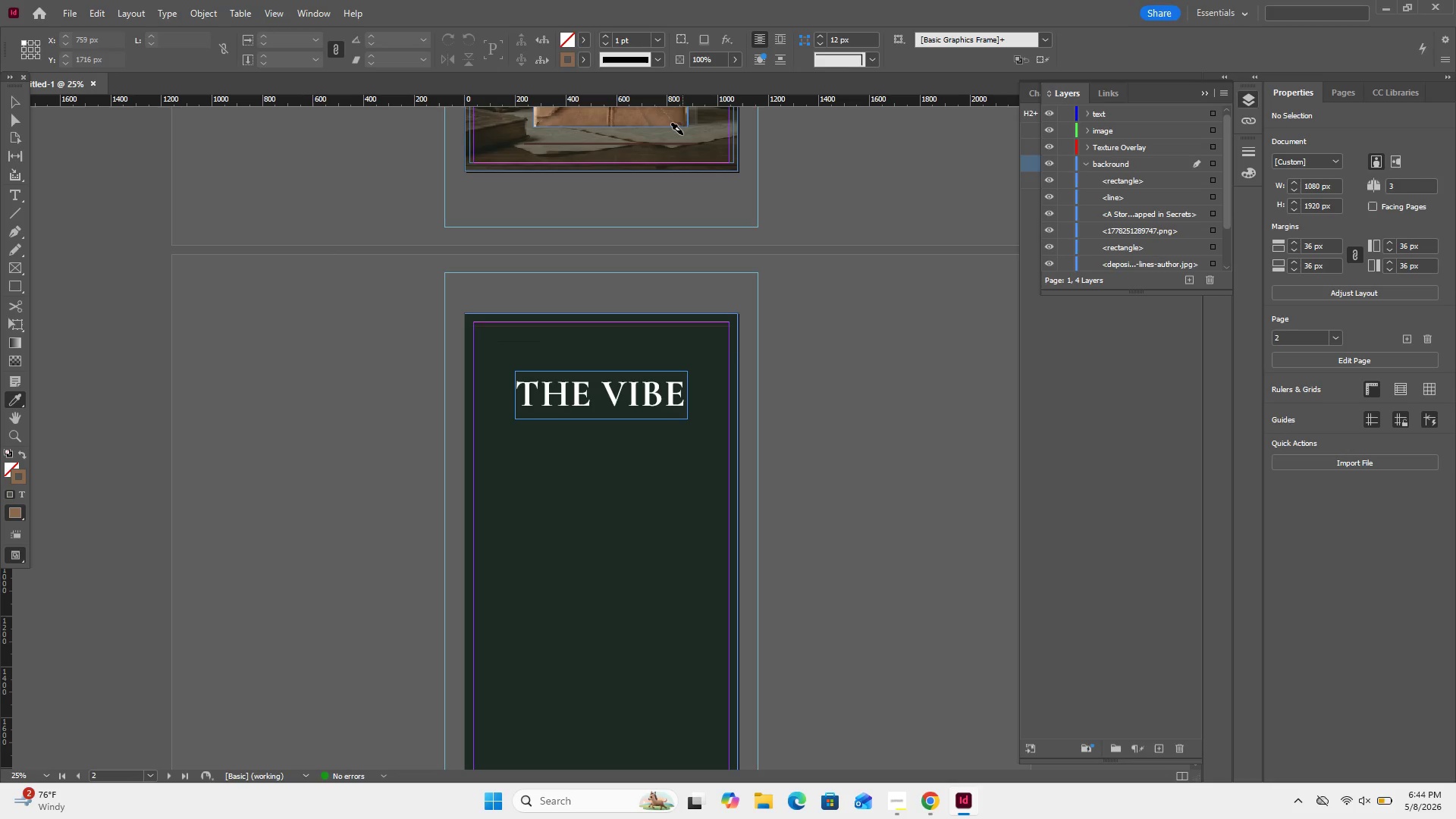 
hold_key(key=ControlLeft, duration=0.38)
 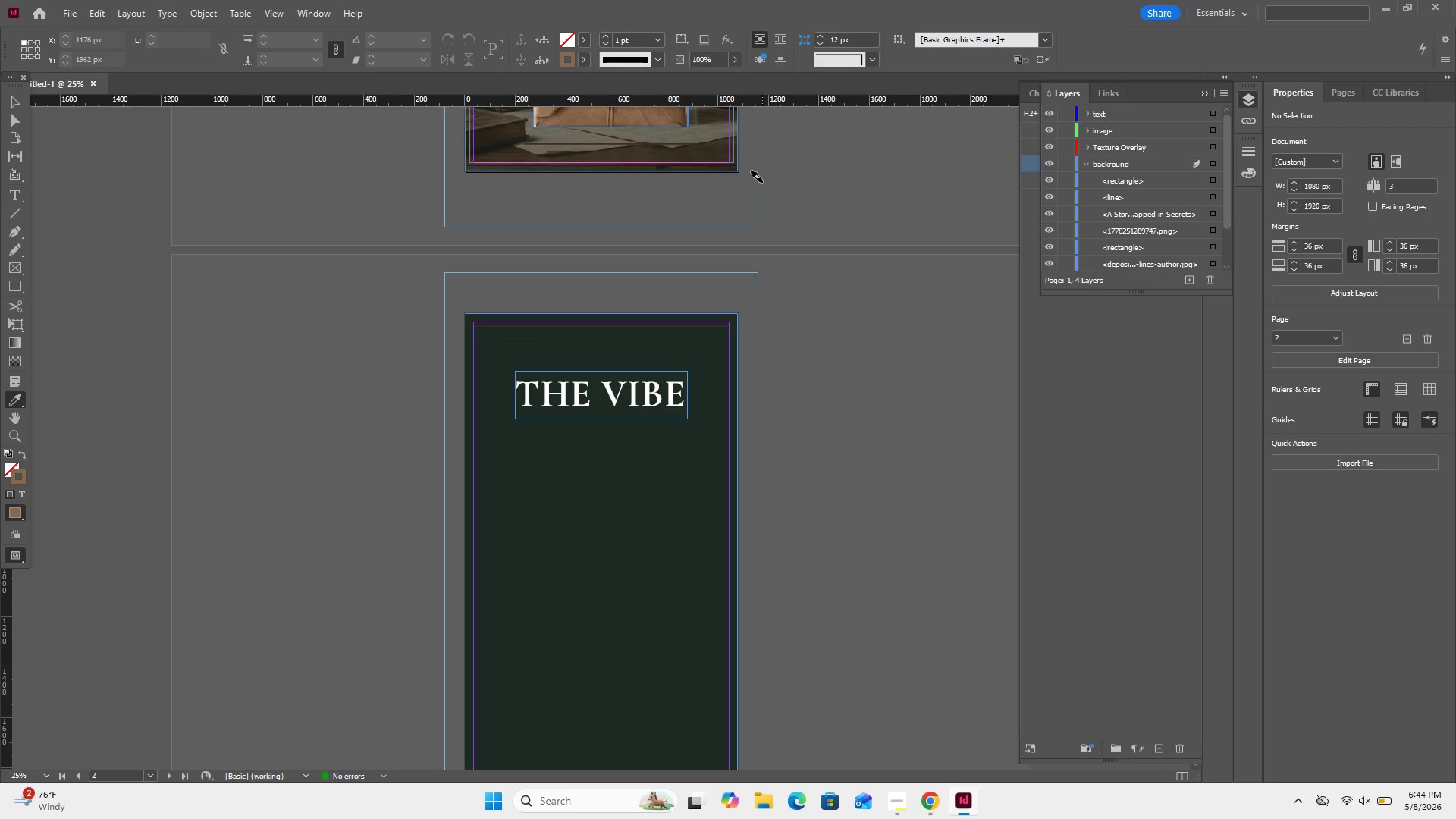 
key(Control+Z)
 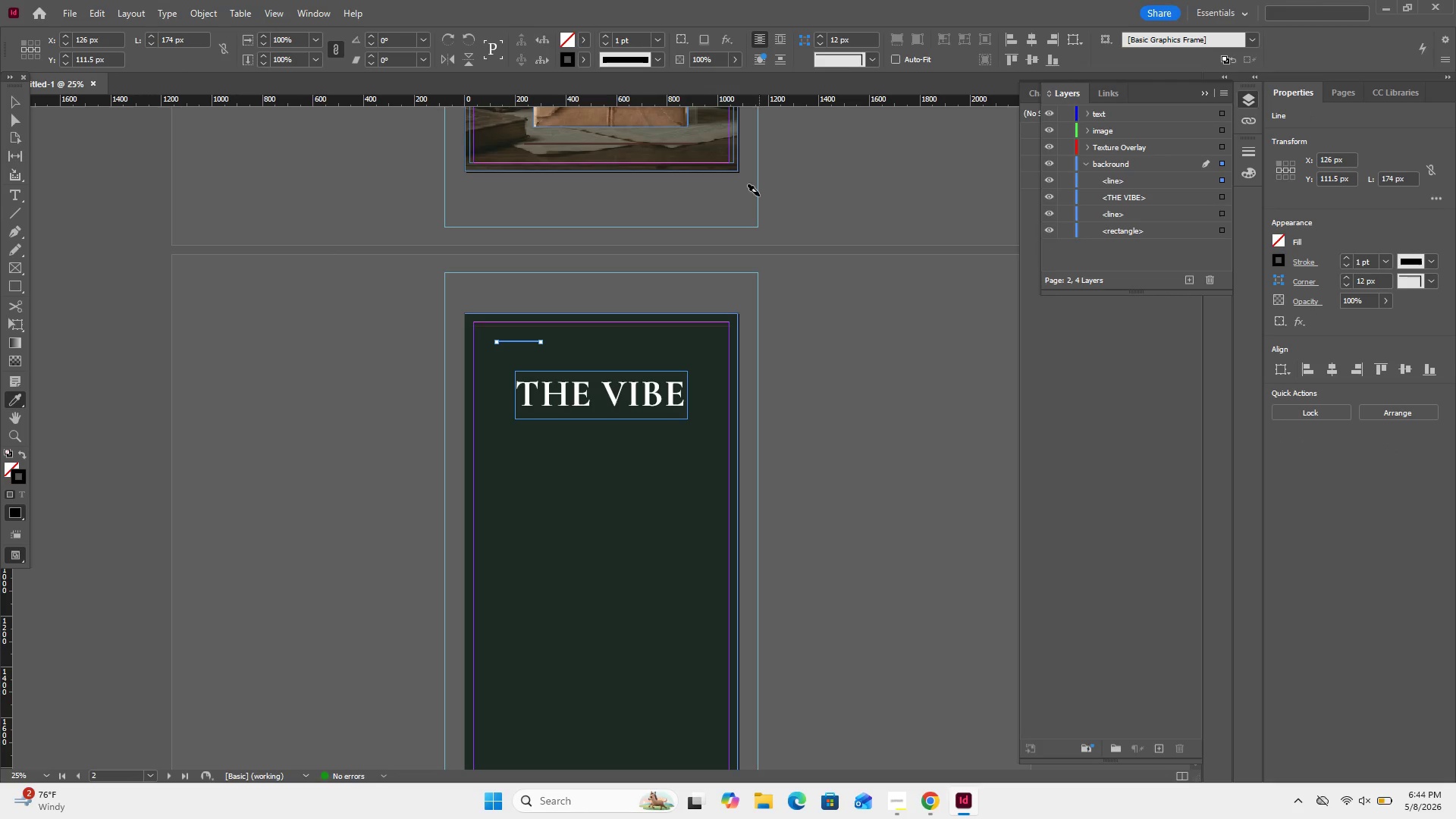 
scroll: coordinate [758, 196], scroll_direction: up, amount: 9.0
 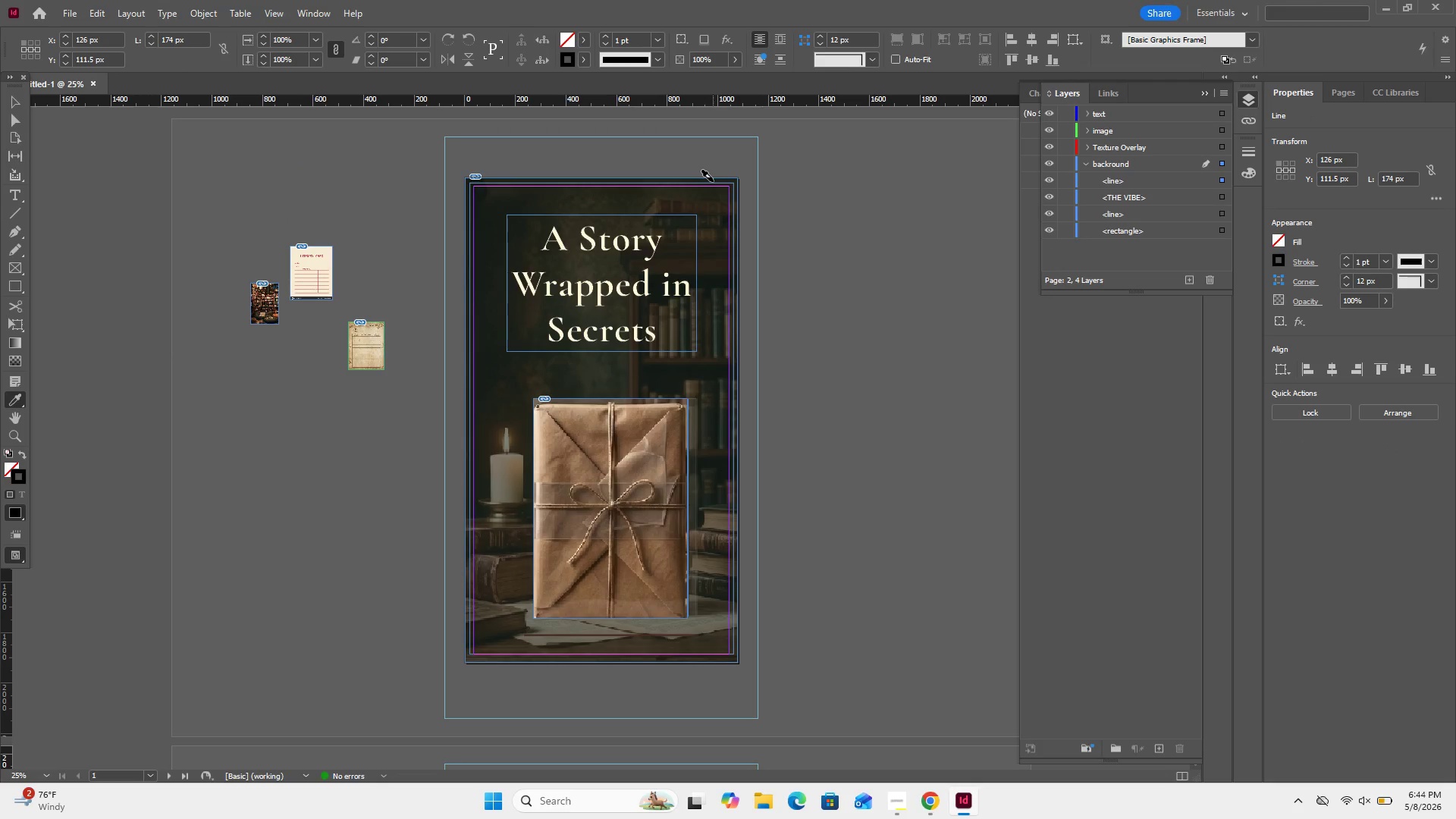 
wait(5.02)
 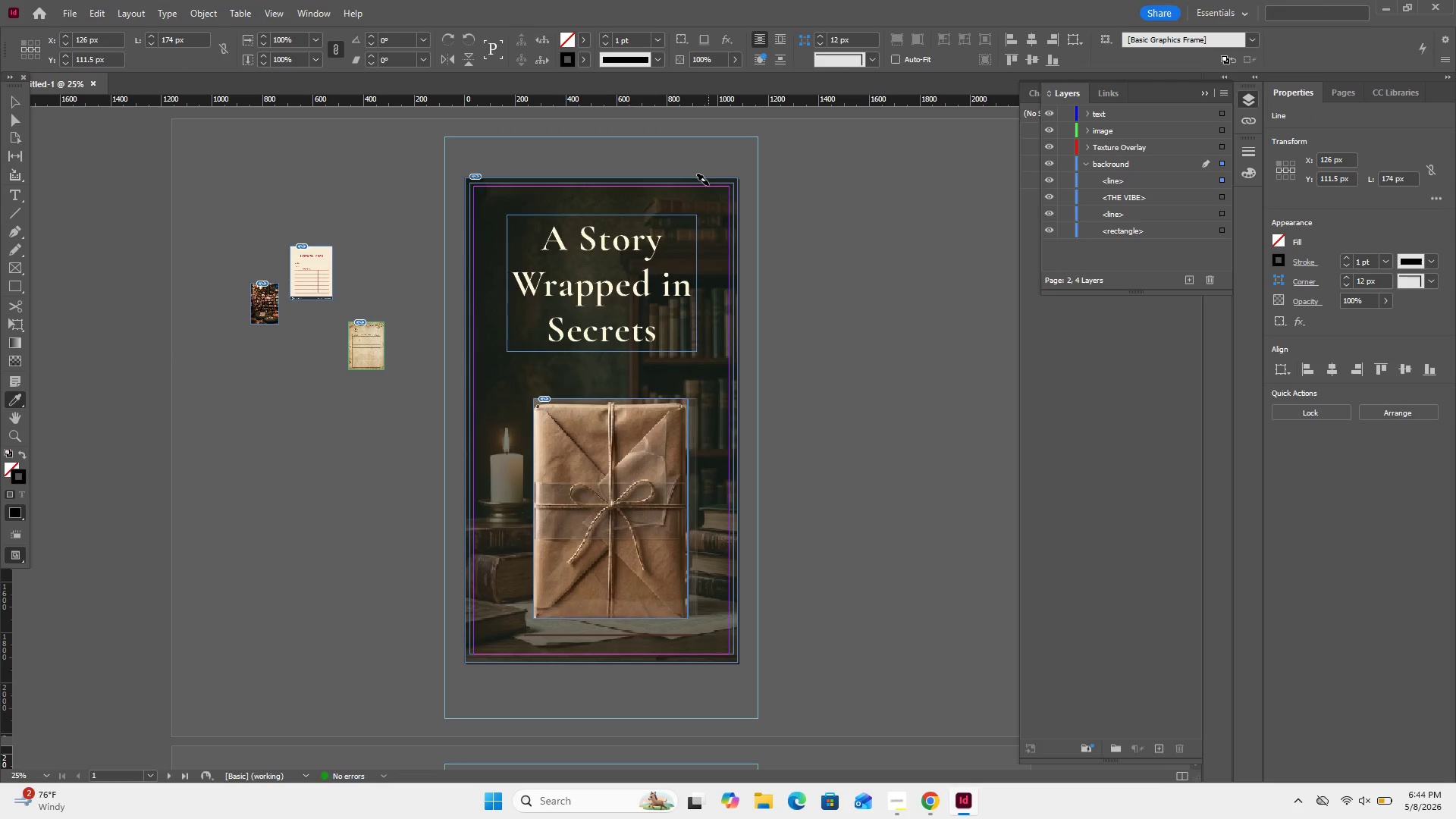 
left_click([714, 182])
 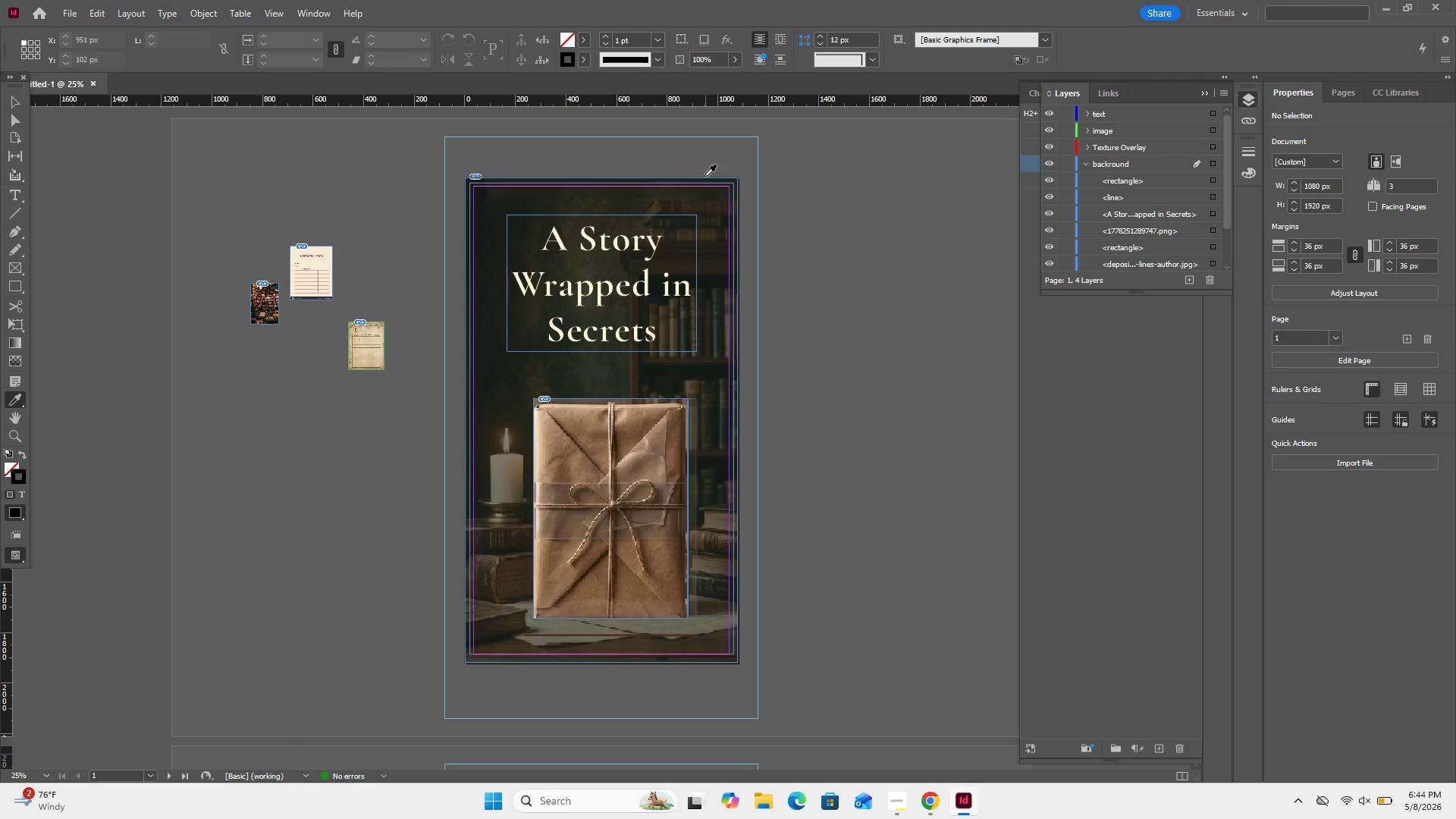 
double_click([566, 63])
 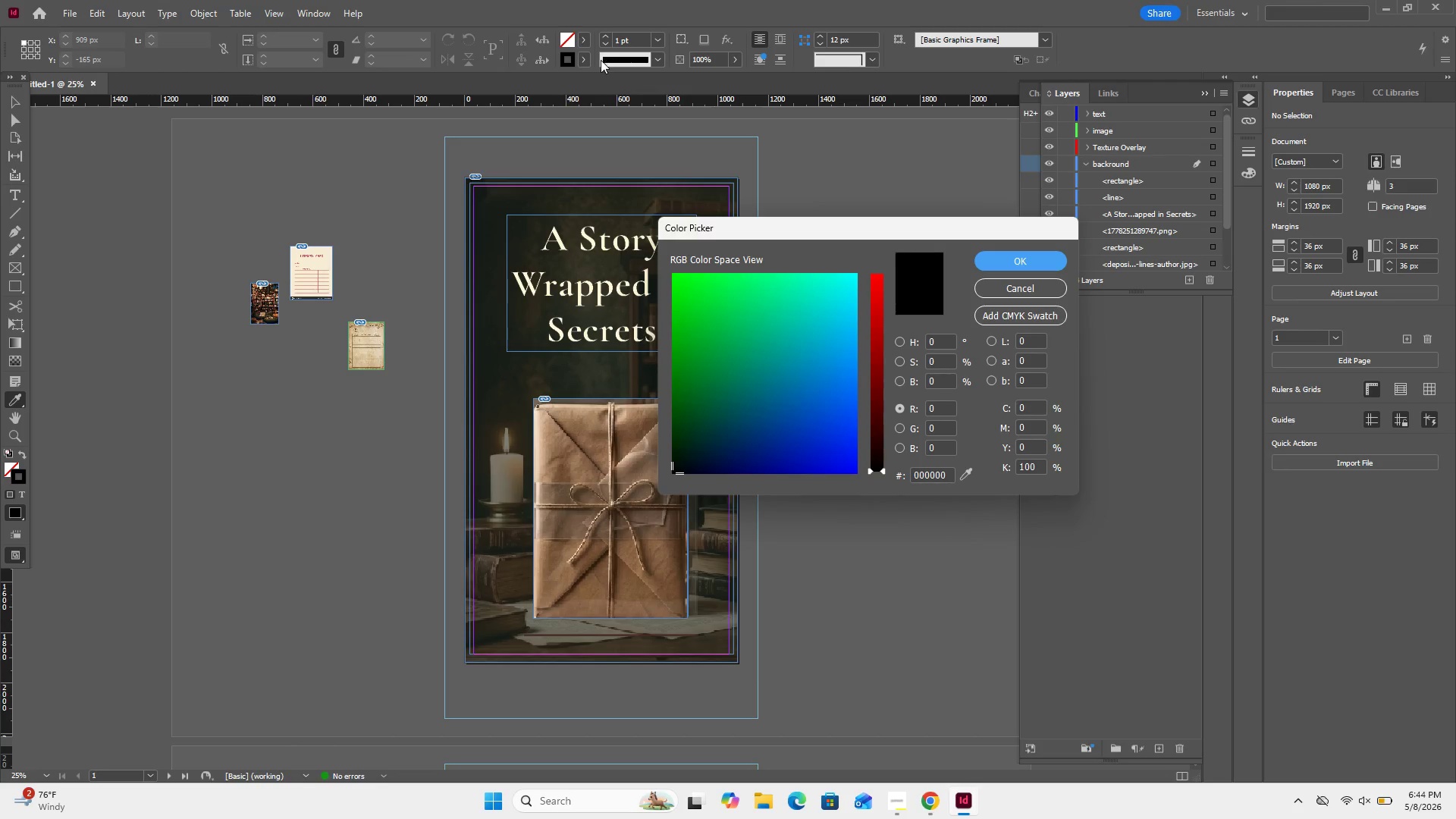 
left_click([589, 64])
 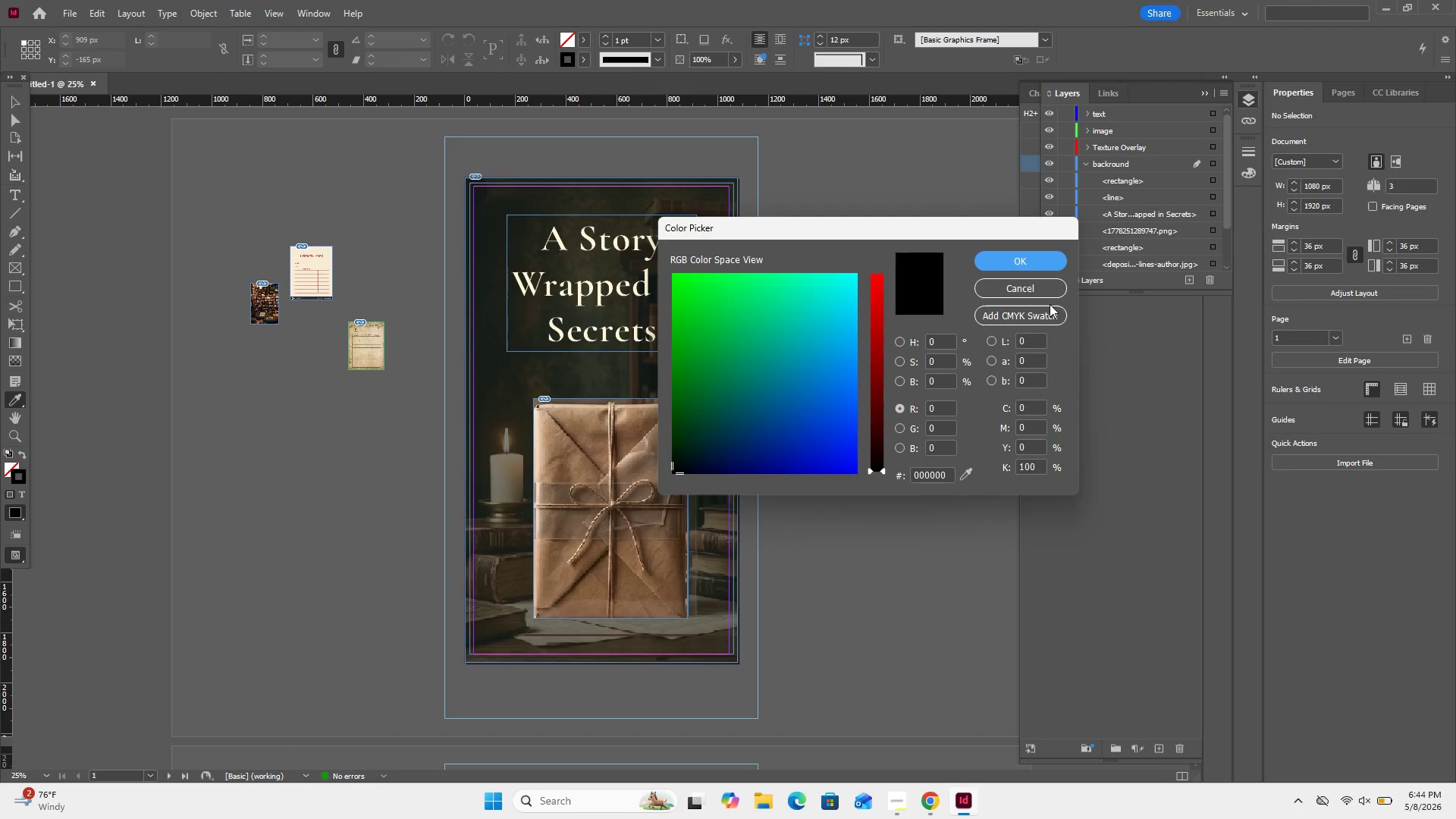 
left_click([1043, 290])
 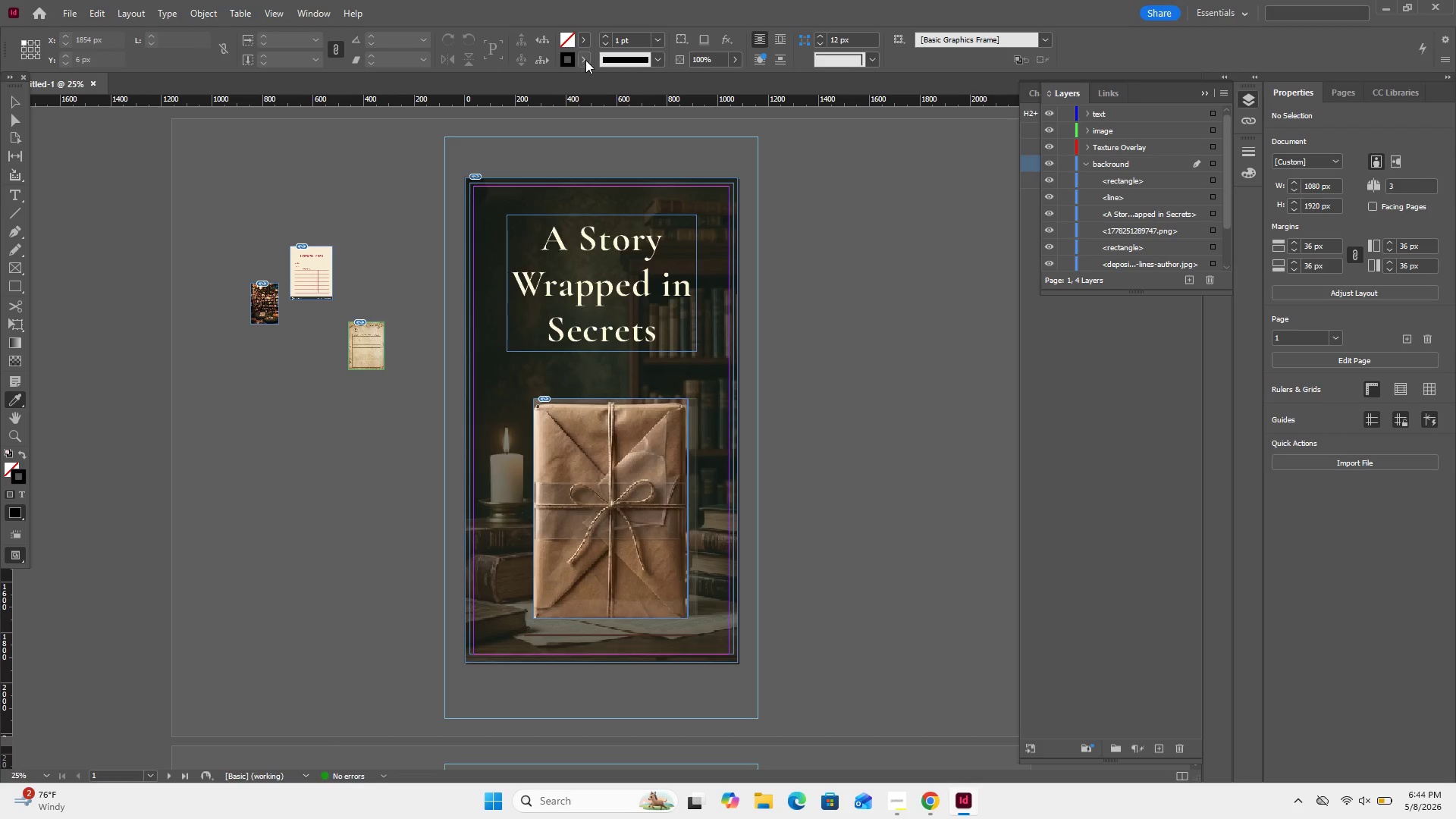 
left_click([586, 59])
 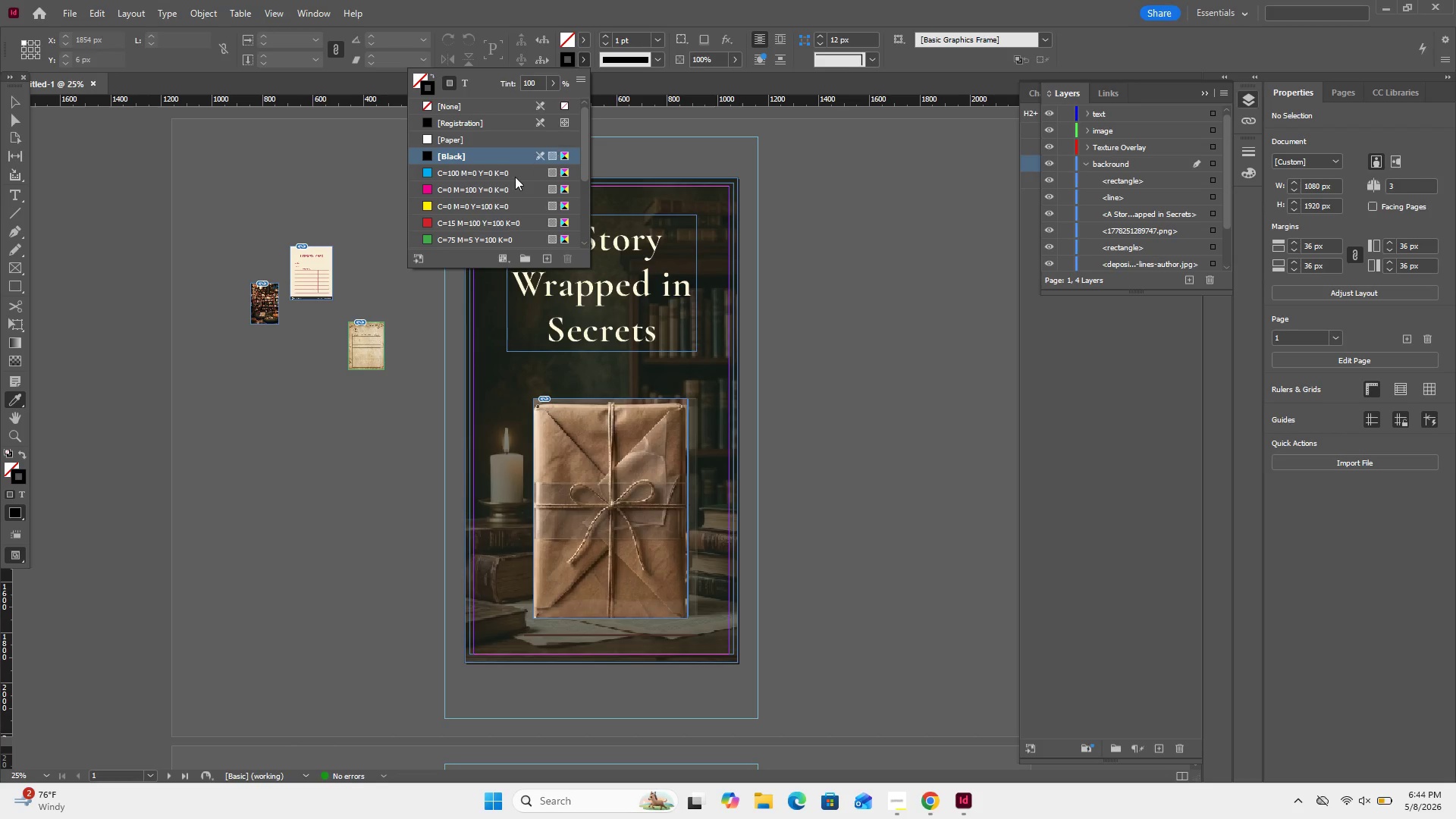 
scroll: coordinate [510, 180], scroll_direction: down, amount: 4.0
 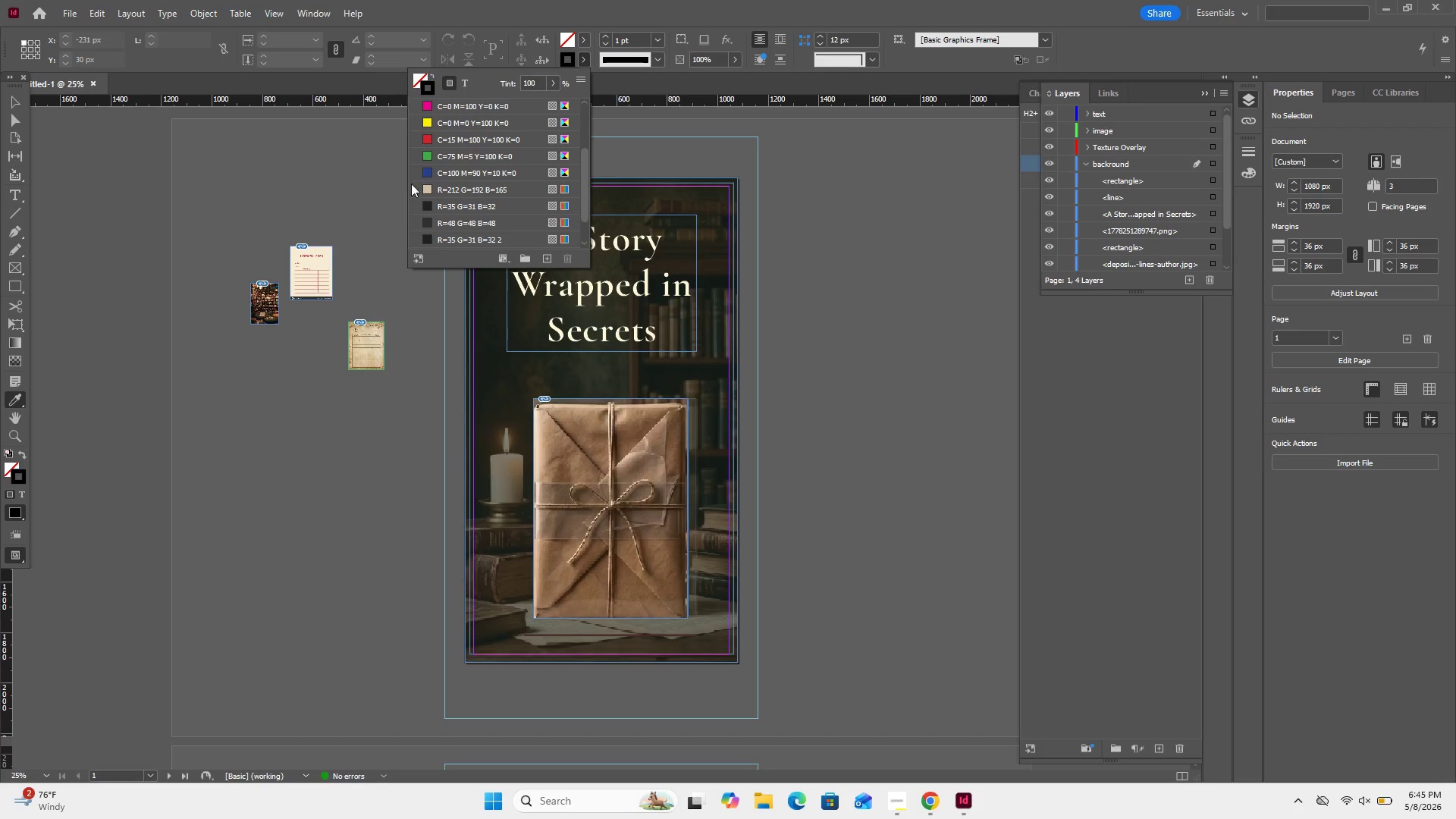 
left_click([428, 190])
 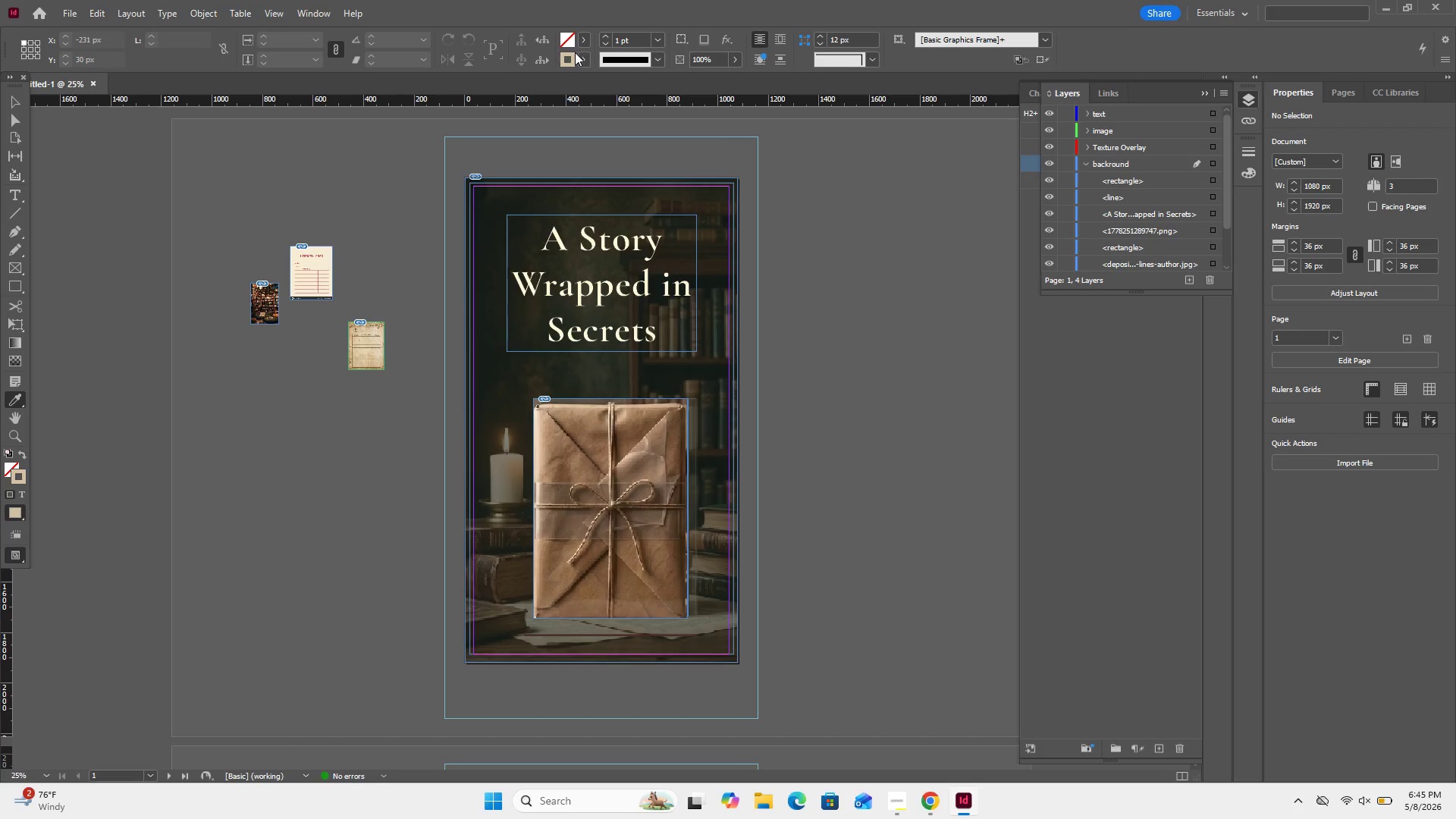 
double_click([566, 55])
 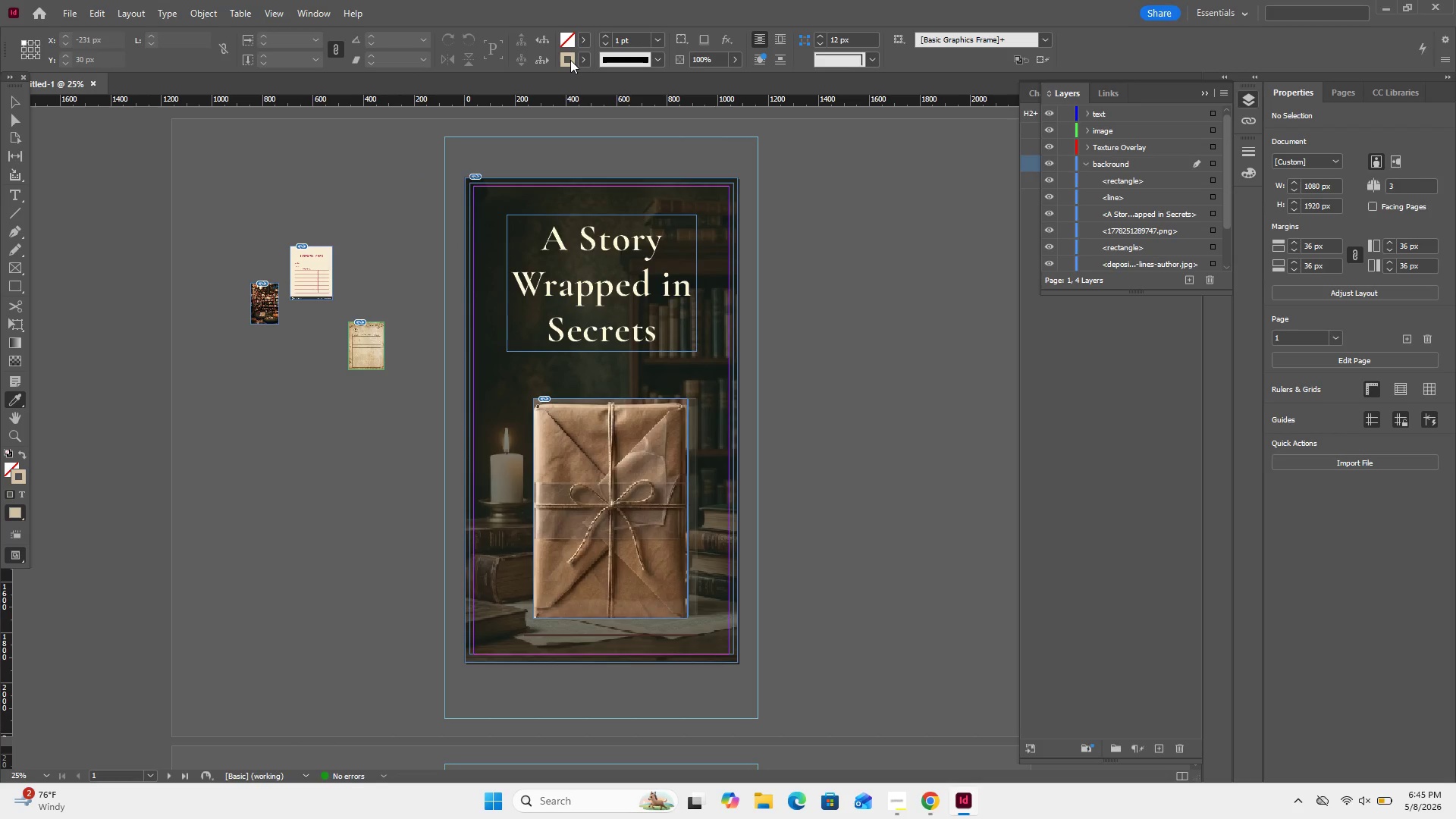 
double_click([570, 60])
 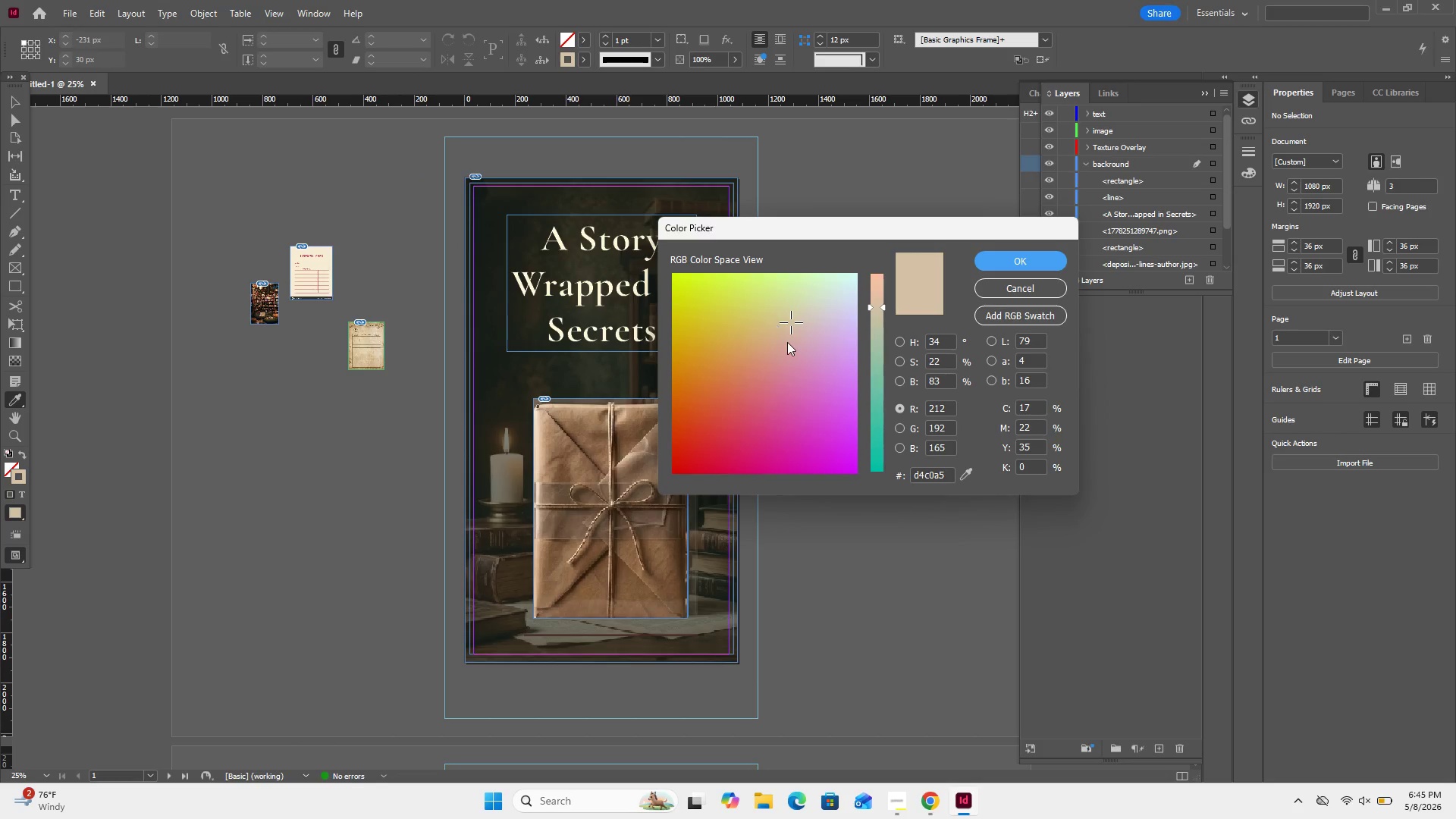 
left_click_drag(start_coordinate=[787, 342], to_coordinate=[765, 348])
 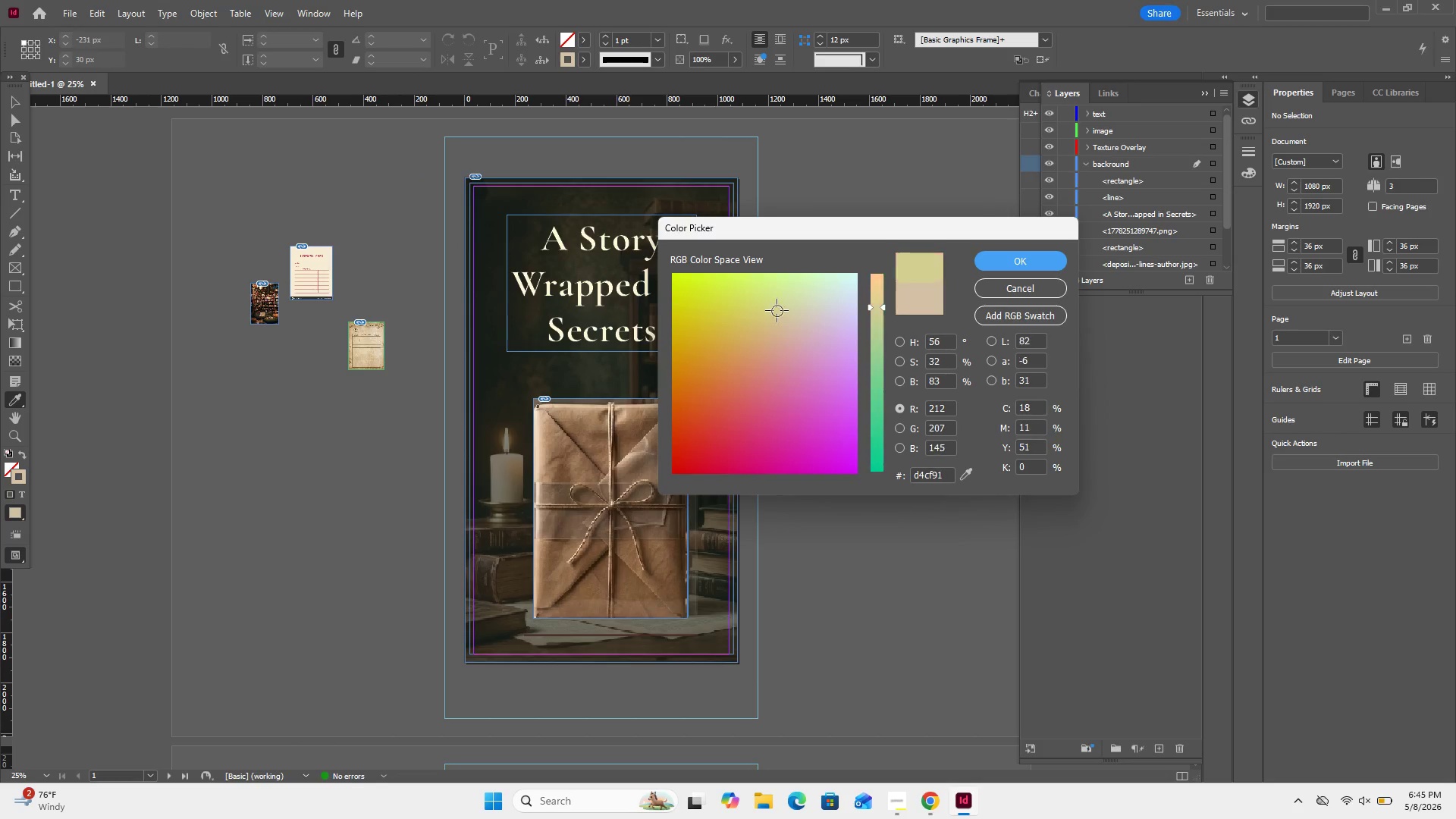 
left_click_drag(start_coordinate=[777, 311], to_coordinate=[769, 316])
 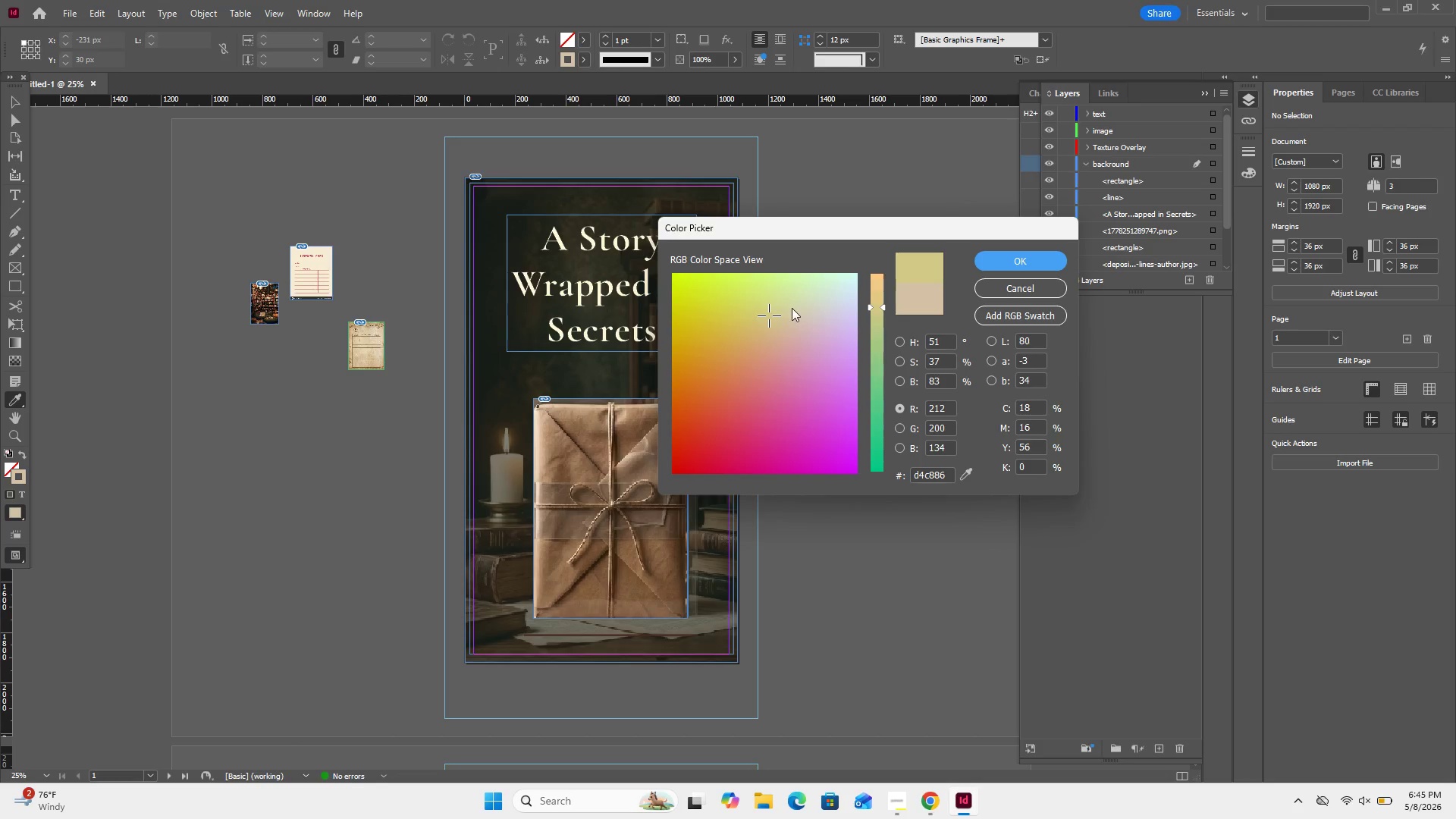 
left_click_drag(start_coordinate=[792, 308], to_coordinate=[758, 361])
 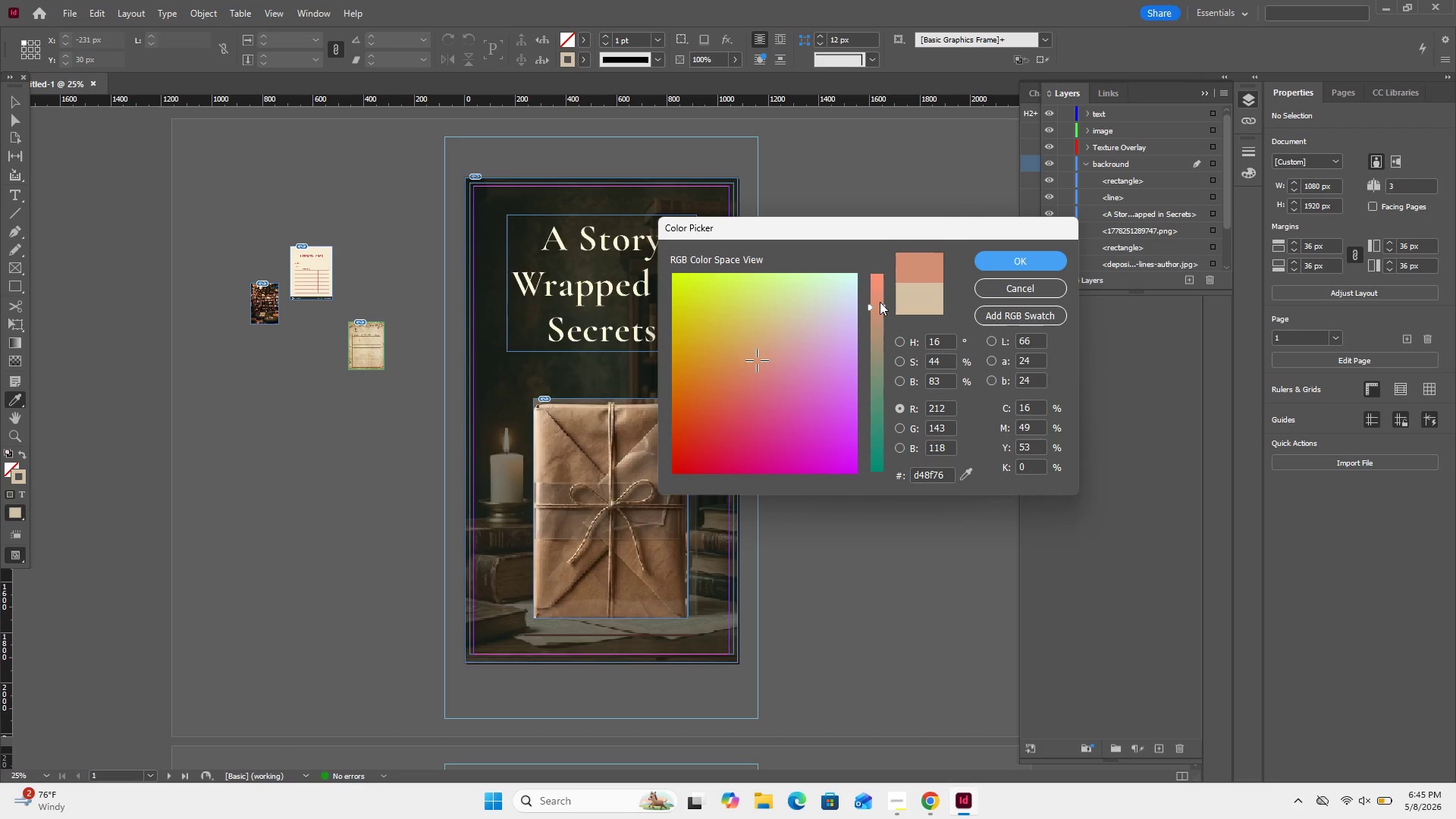 
left_click_drag(start_coordinate=[881, 300], to_coordinate=[884, 391])
 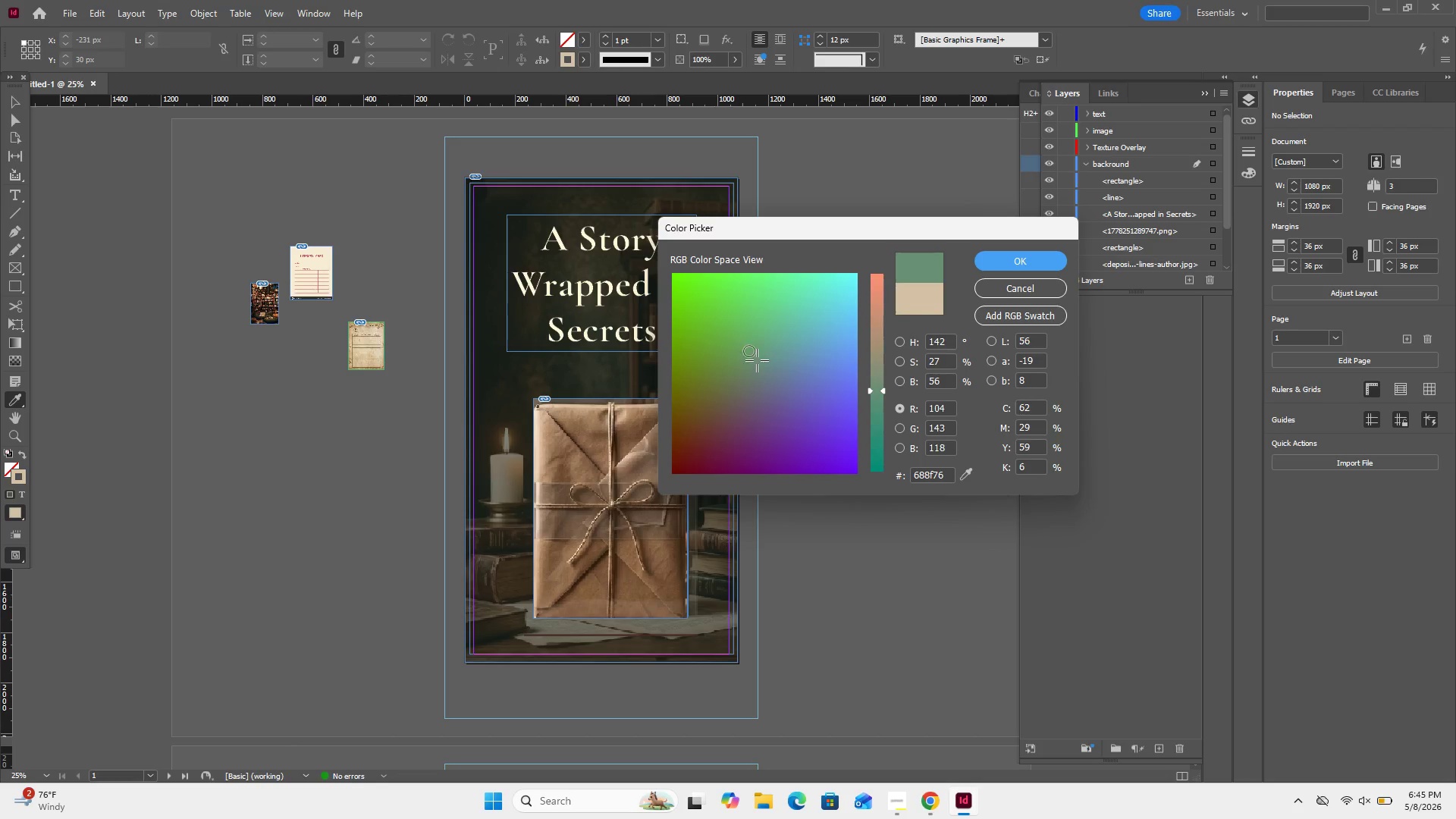 
left_click_drag(start_coordinate=[749, 351], to_coordinate=[705, 416])
 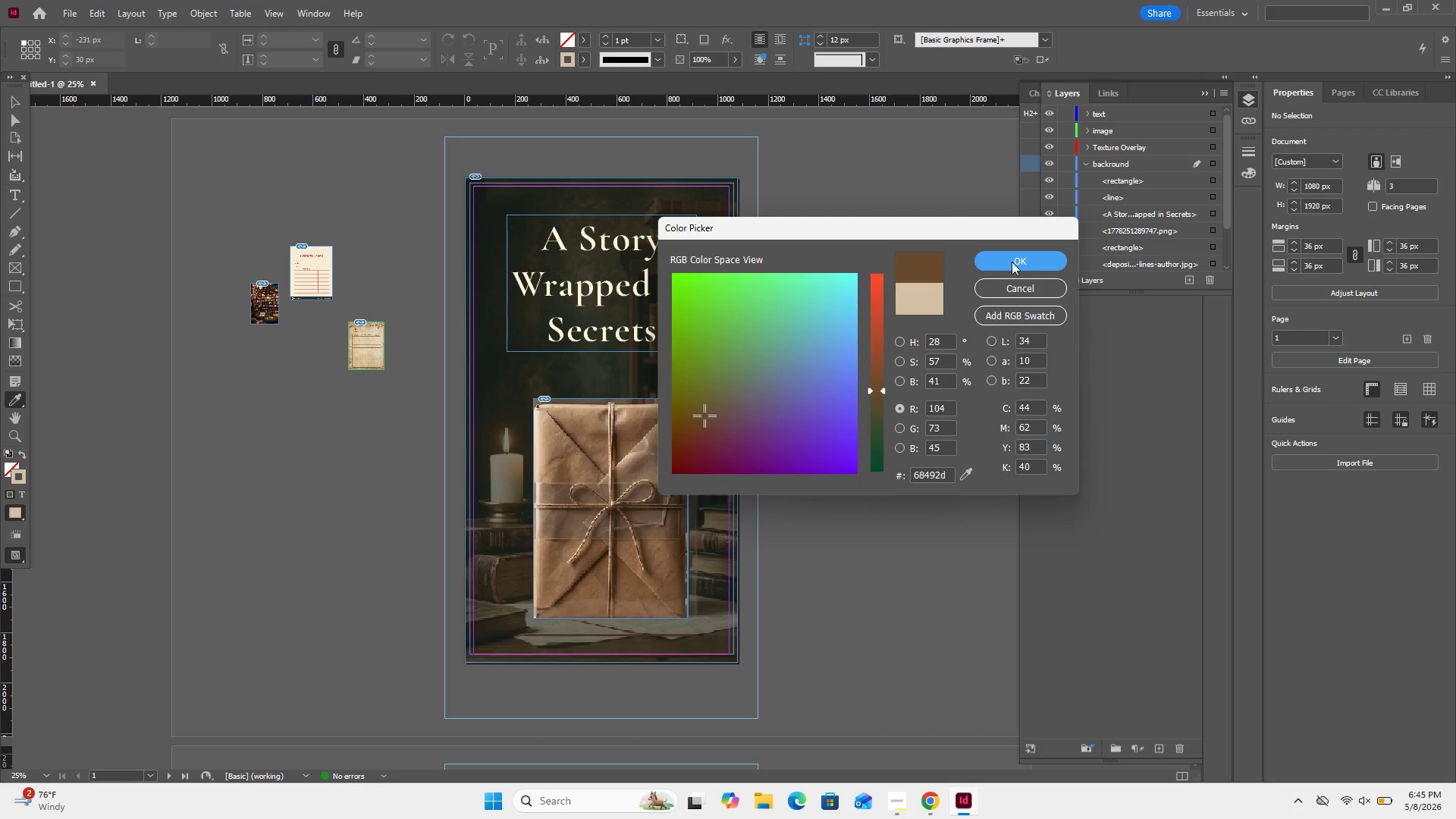 
left_click([1012, 262])
 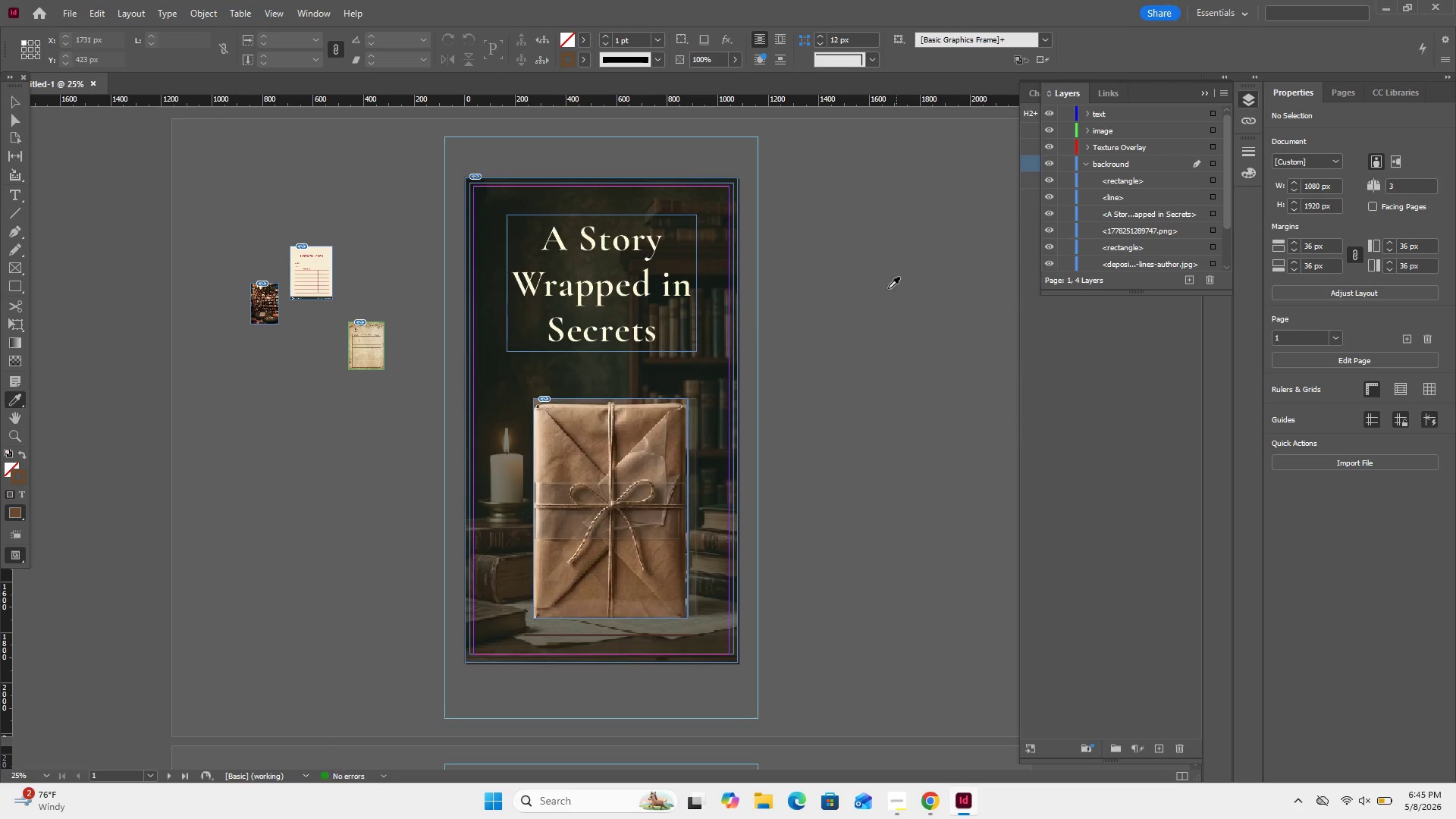 
scroll: coordinate [888, 288], scroll_direction: down, amount: 10.0
 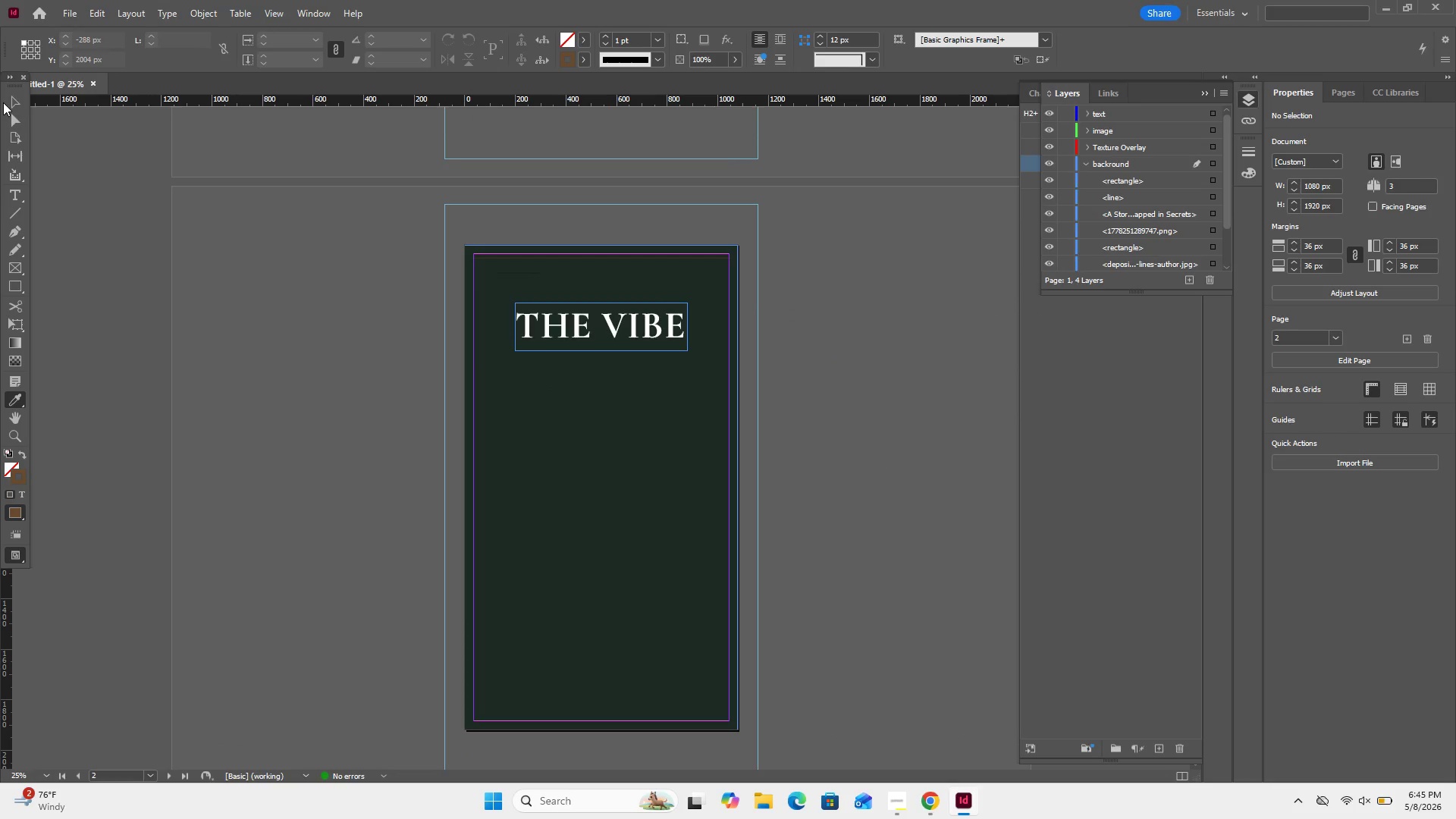 
left_click([9, 100])
 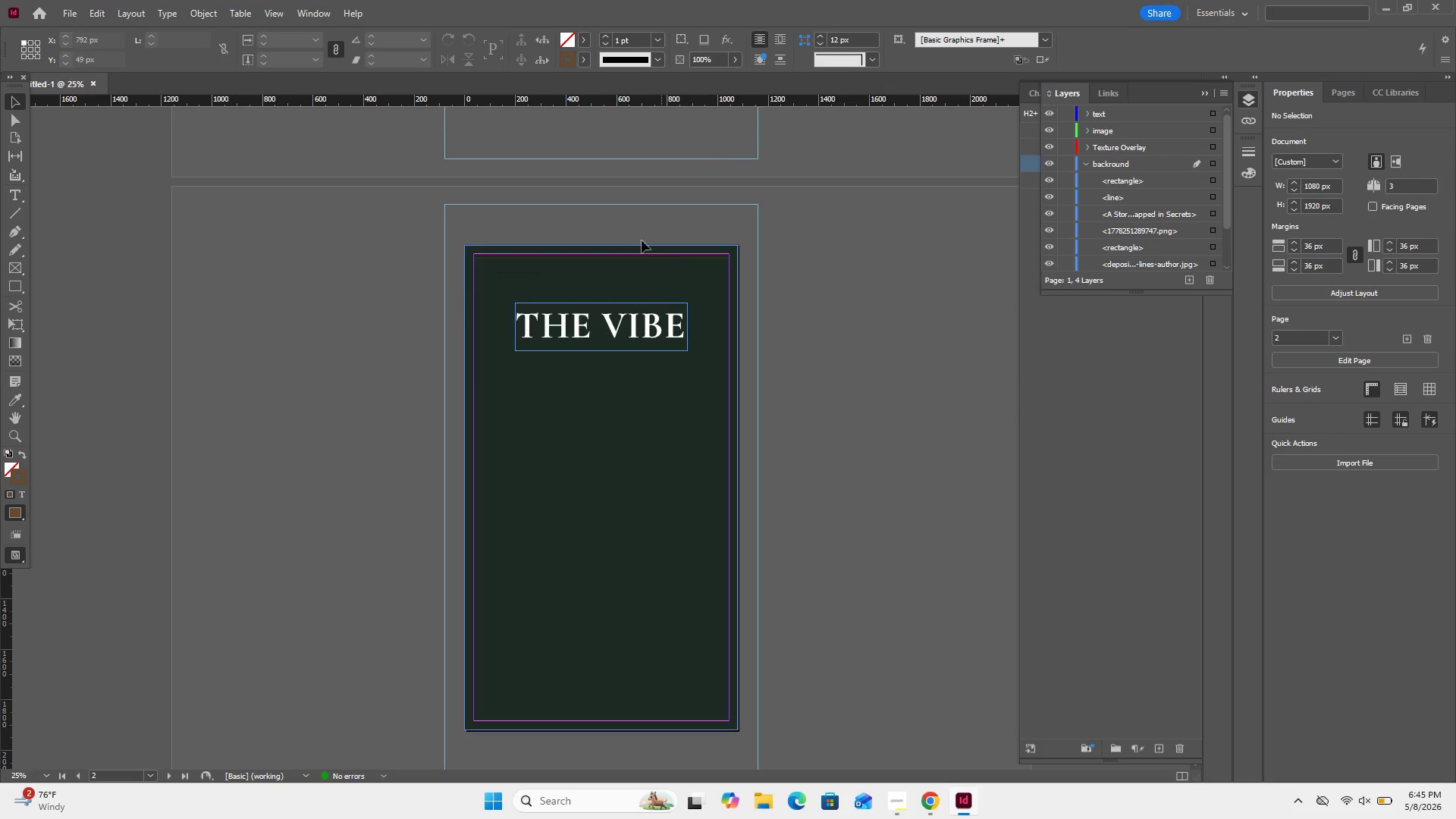 
left_click_drag(start_coordinate=[617, 236], to_coordinate=[607, 285])
 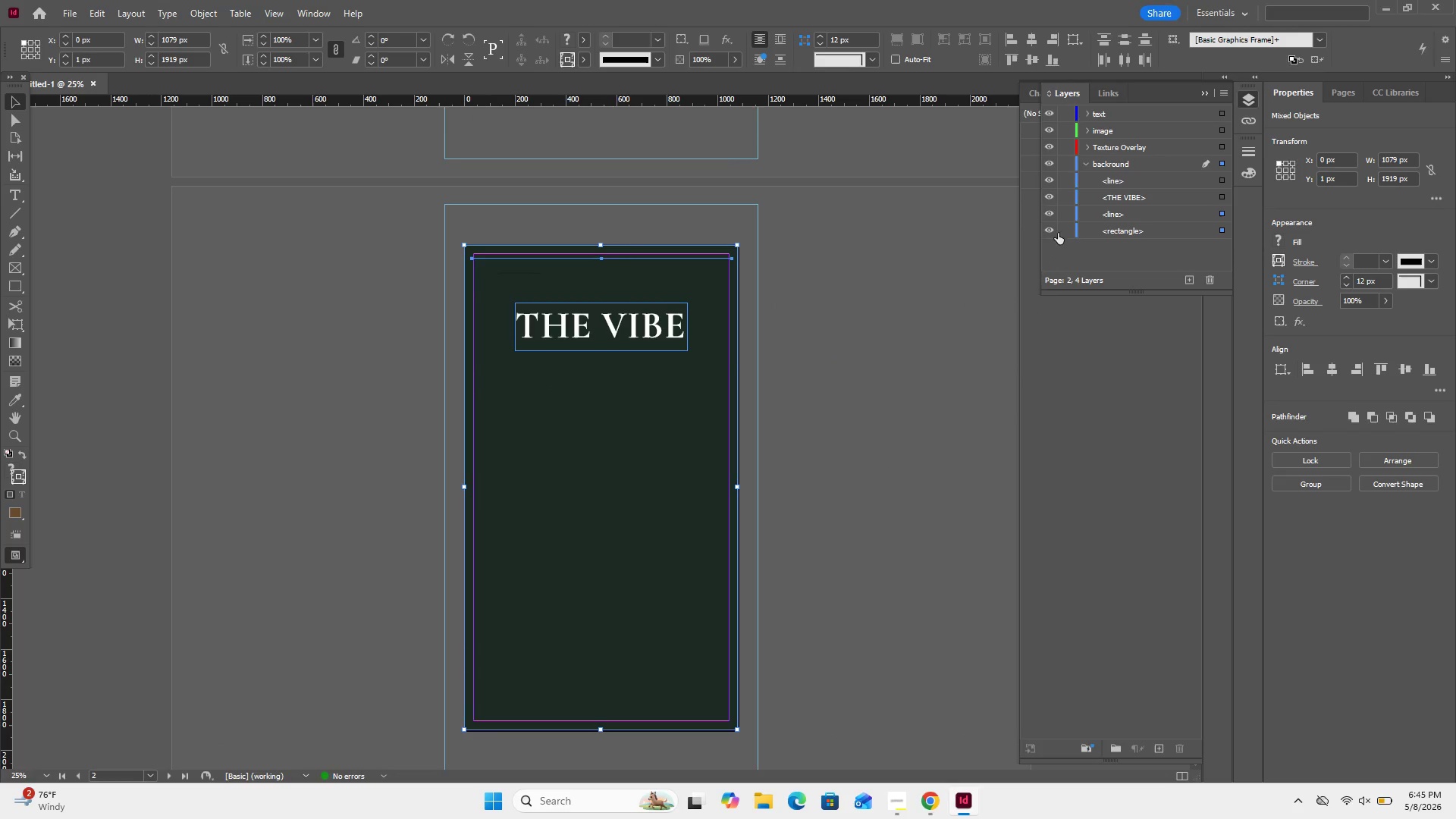 
left_click([1065, 231])
 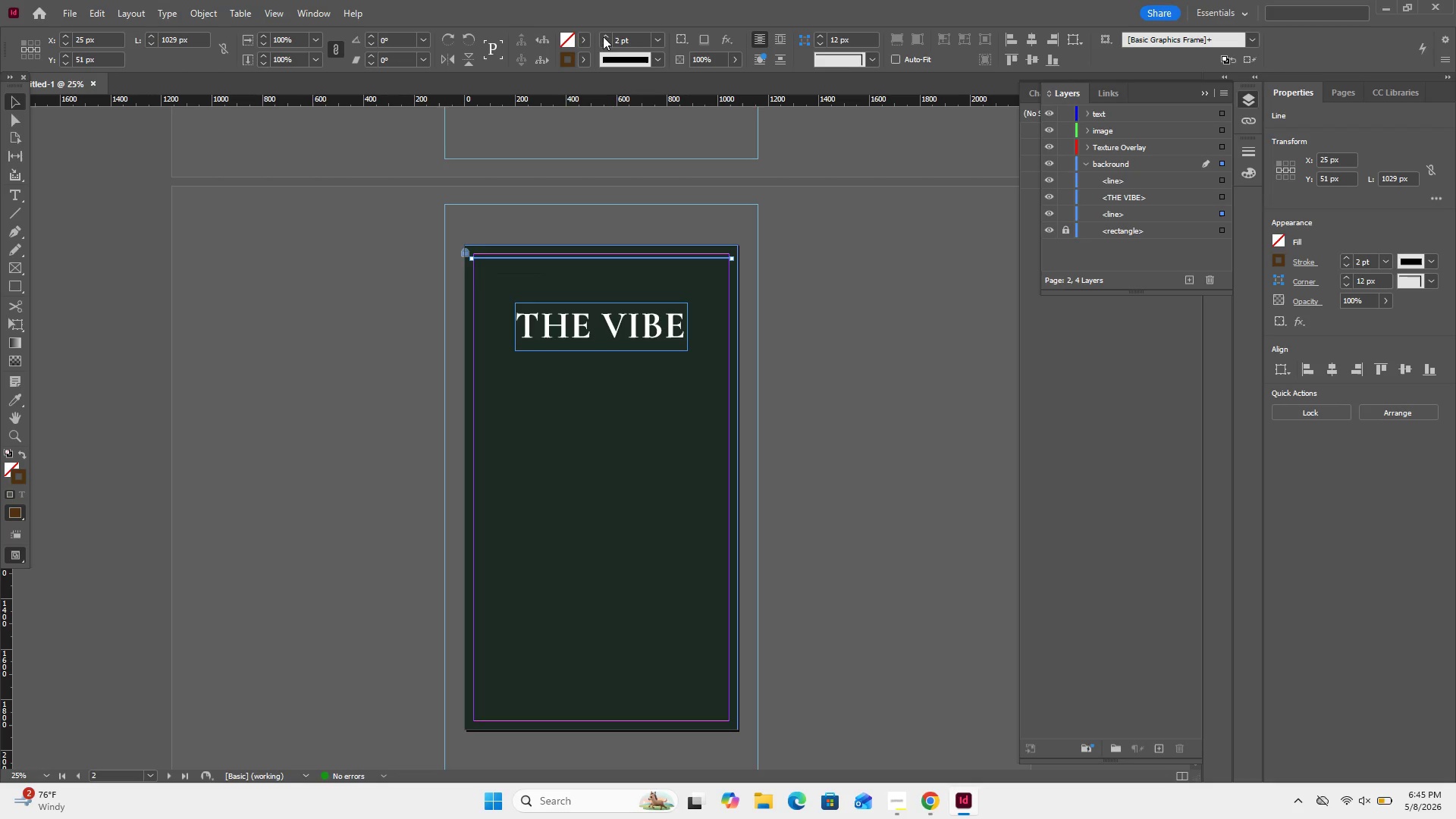 
left_click([606, 37])
 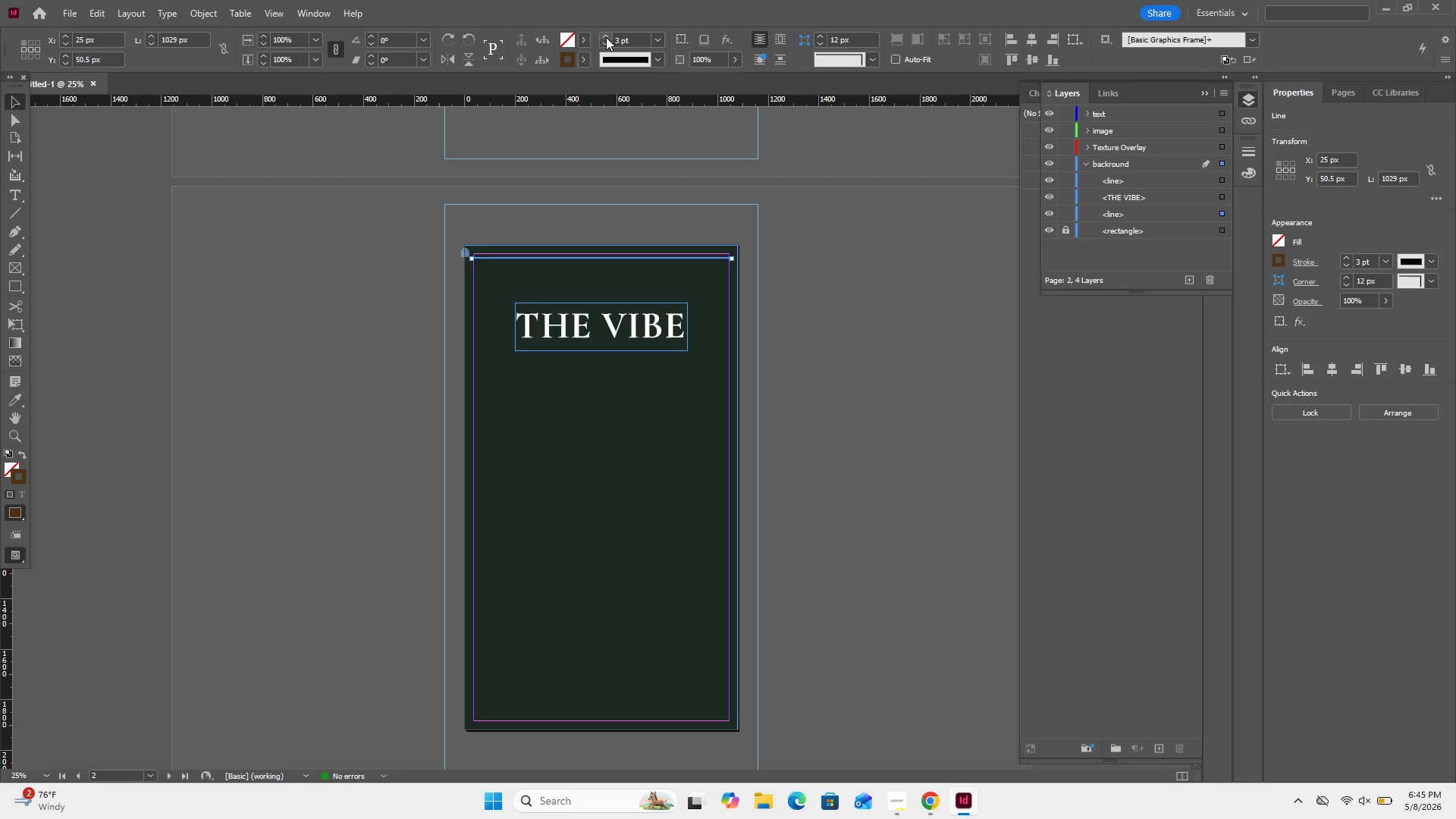 
left_click([606, 37])
 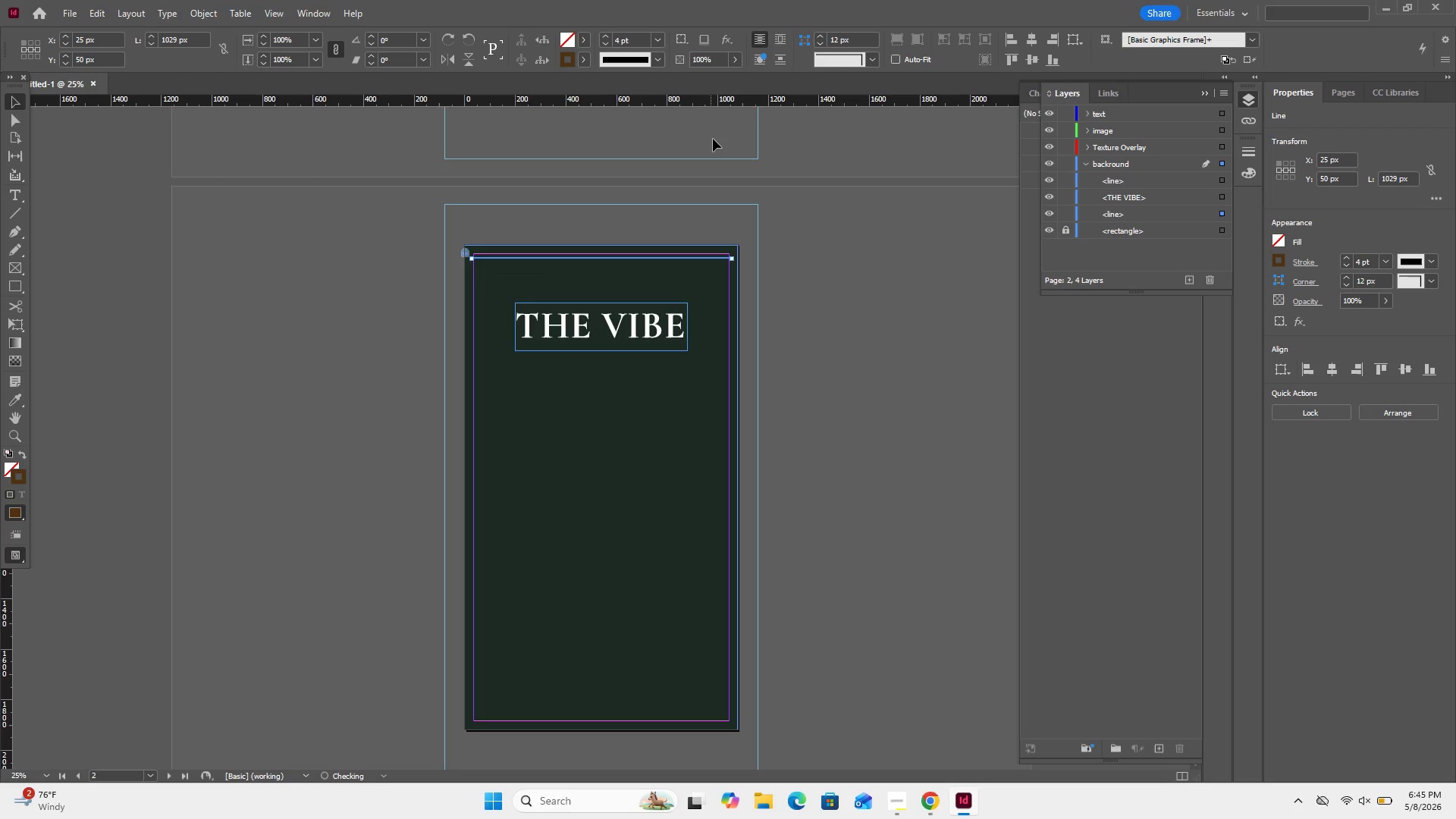 
left_click([714, 139])
 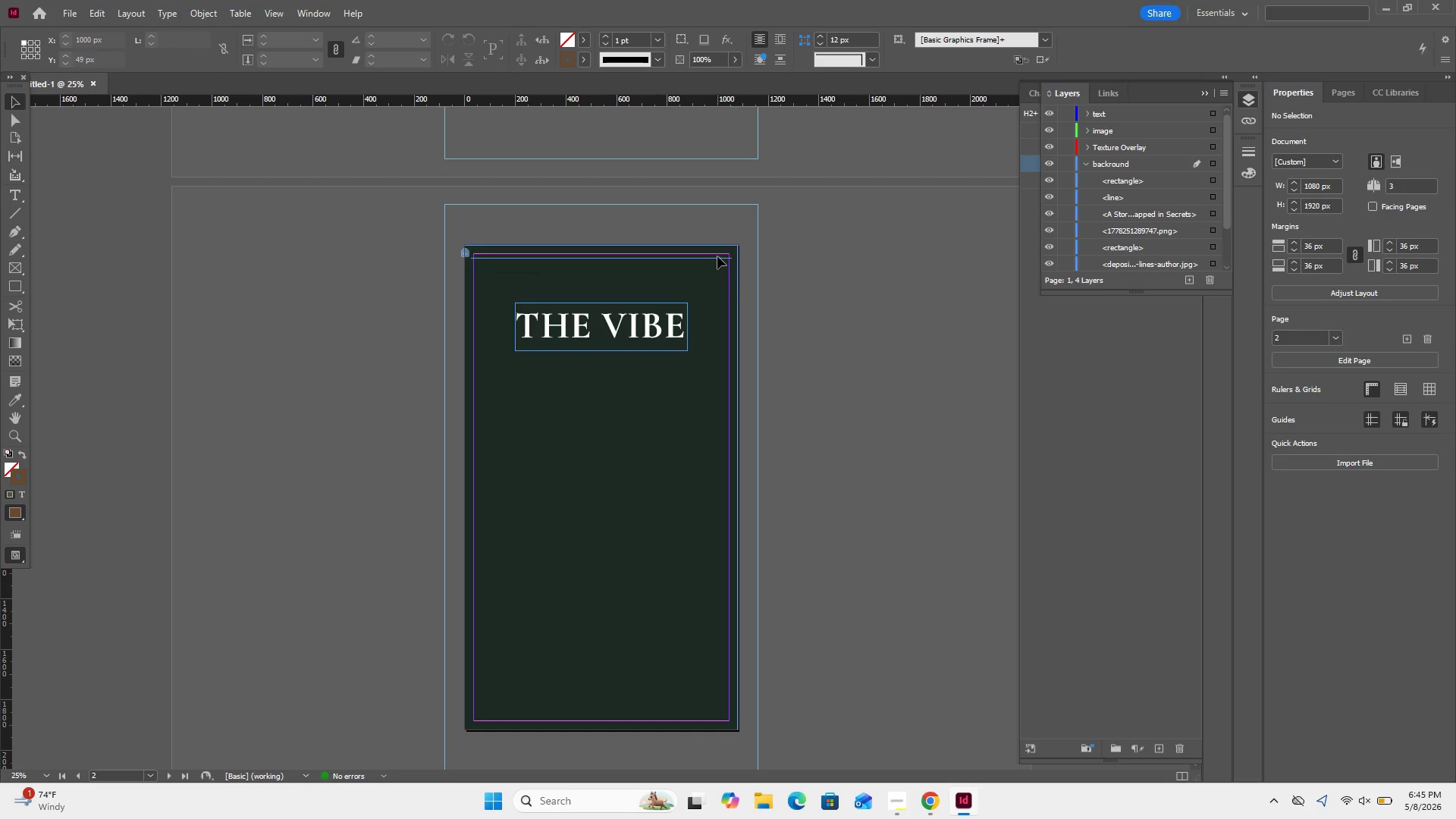 
wait(5.91)
 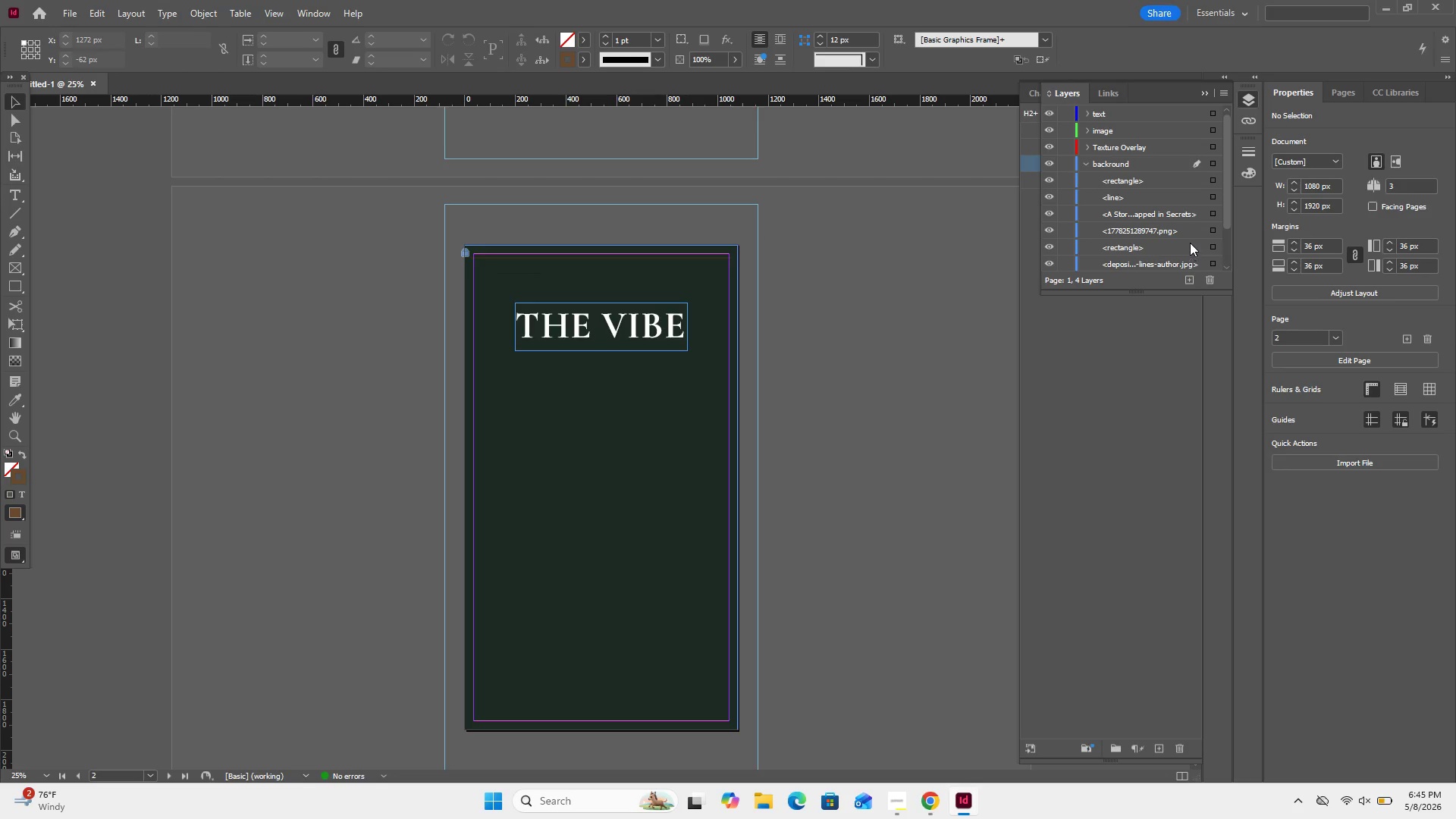 
left_click_drag(start_coordinate=[719, 259], to_coordinate=[946, 306])
 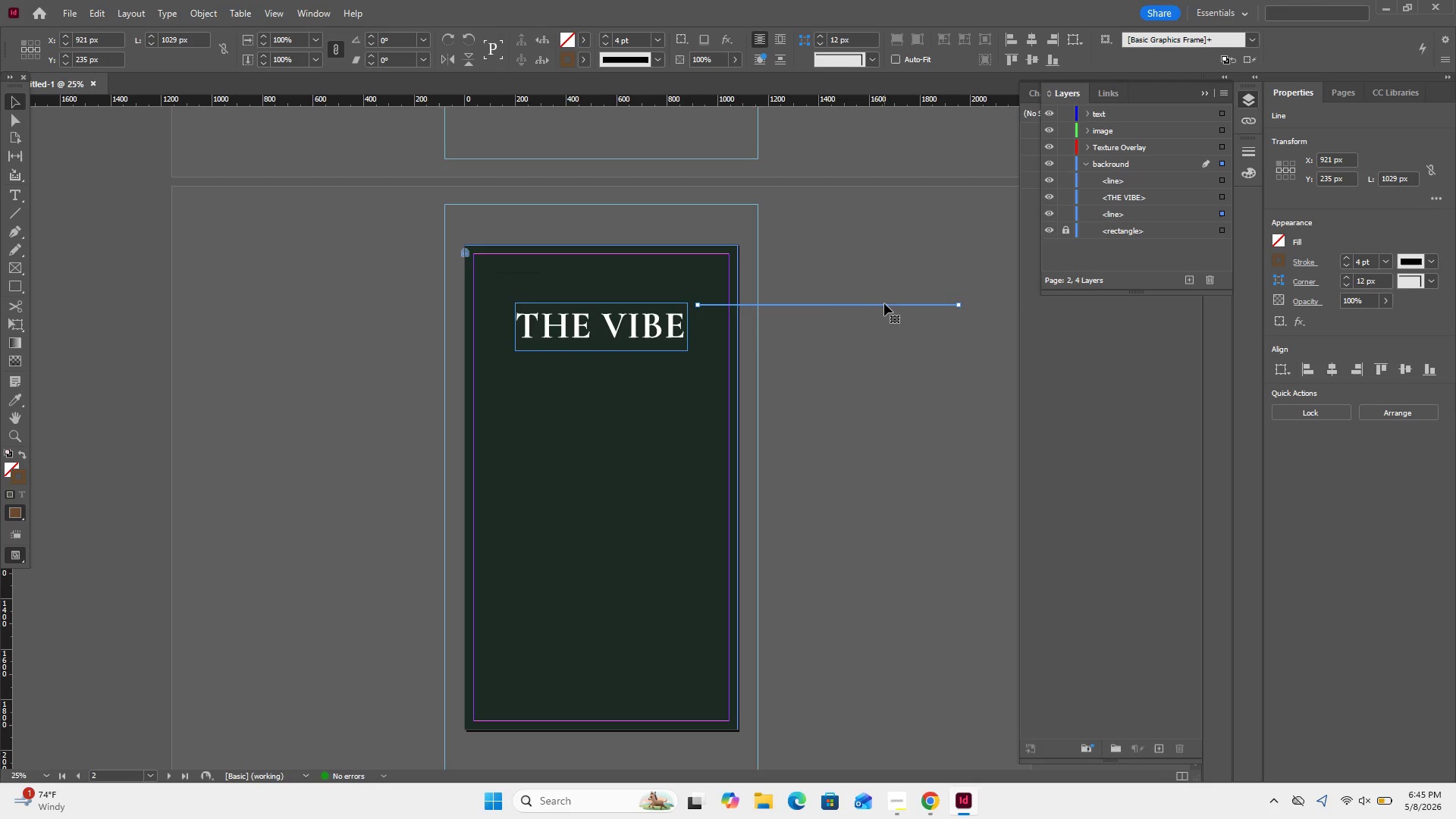 
left_click_drag(start_coordinate=[884, 303], to_coordinate=[969, 291])
 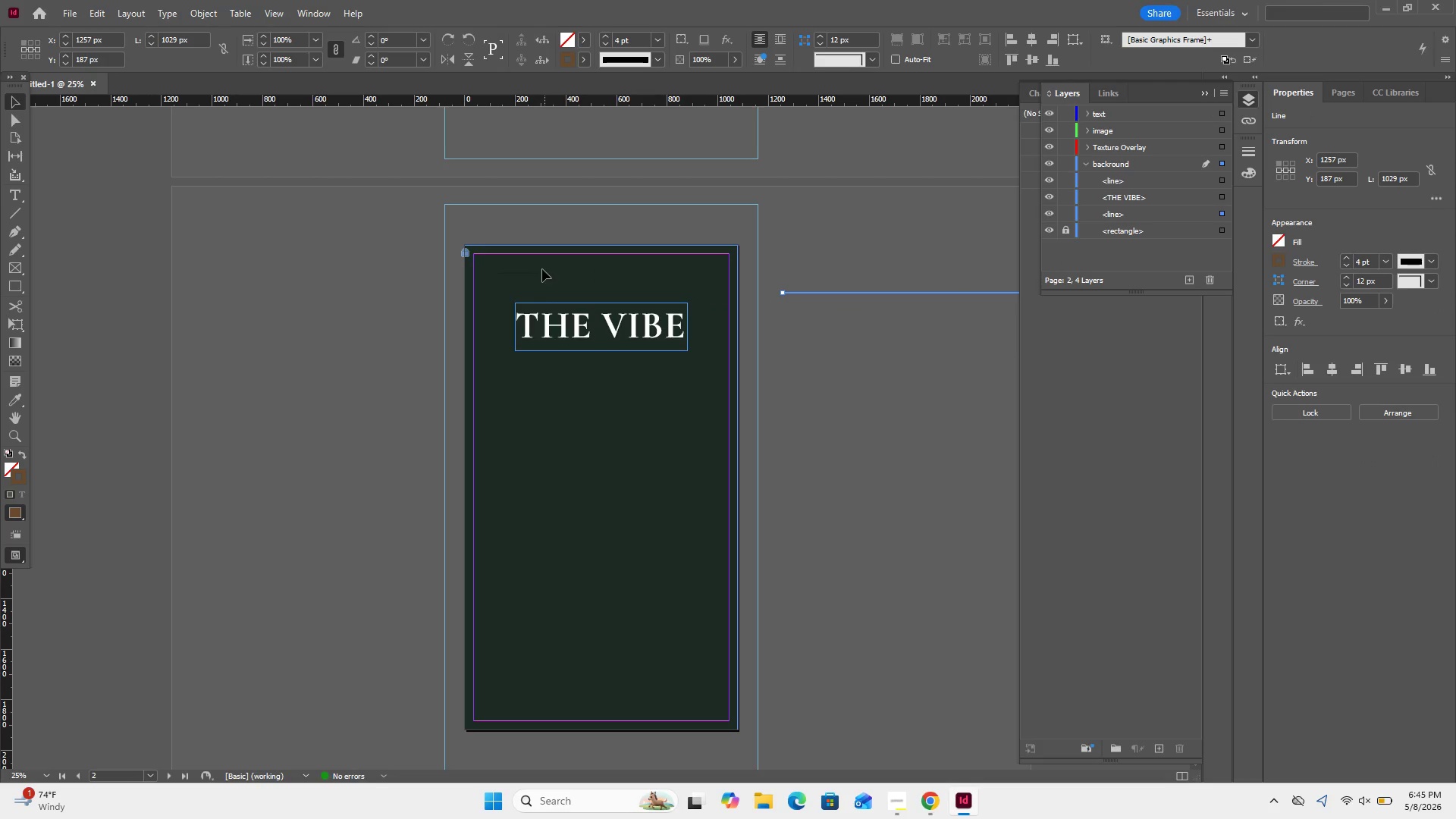 
left_click([515, 270])
 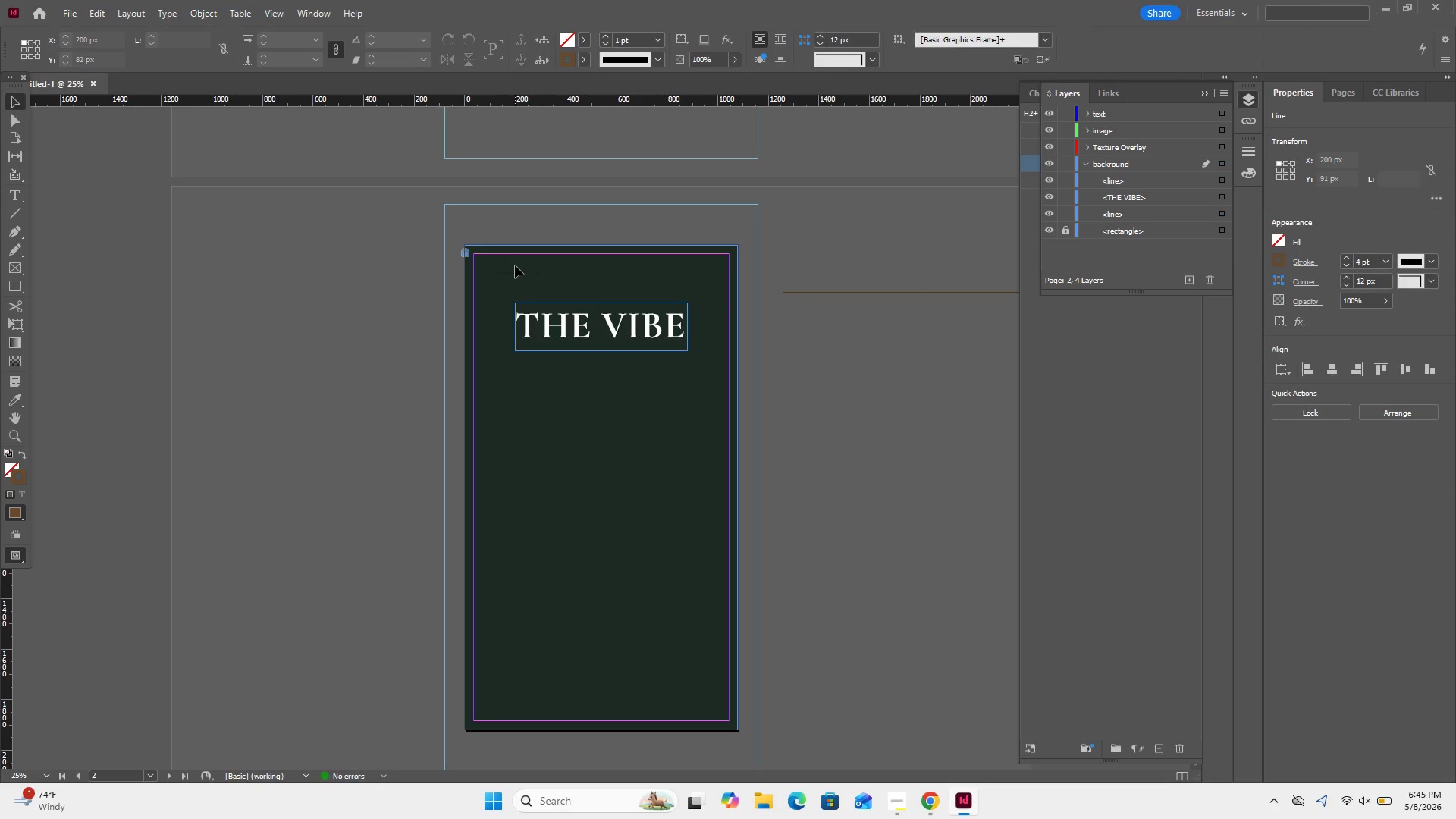 
left_click_drag(start_coordinate=[518, 271], to_coordinate=[529, 299])
 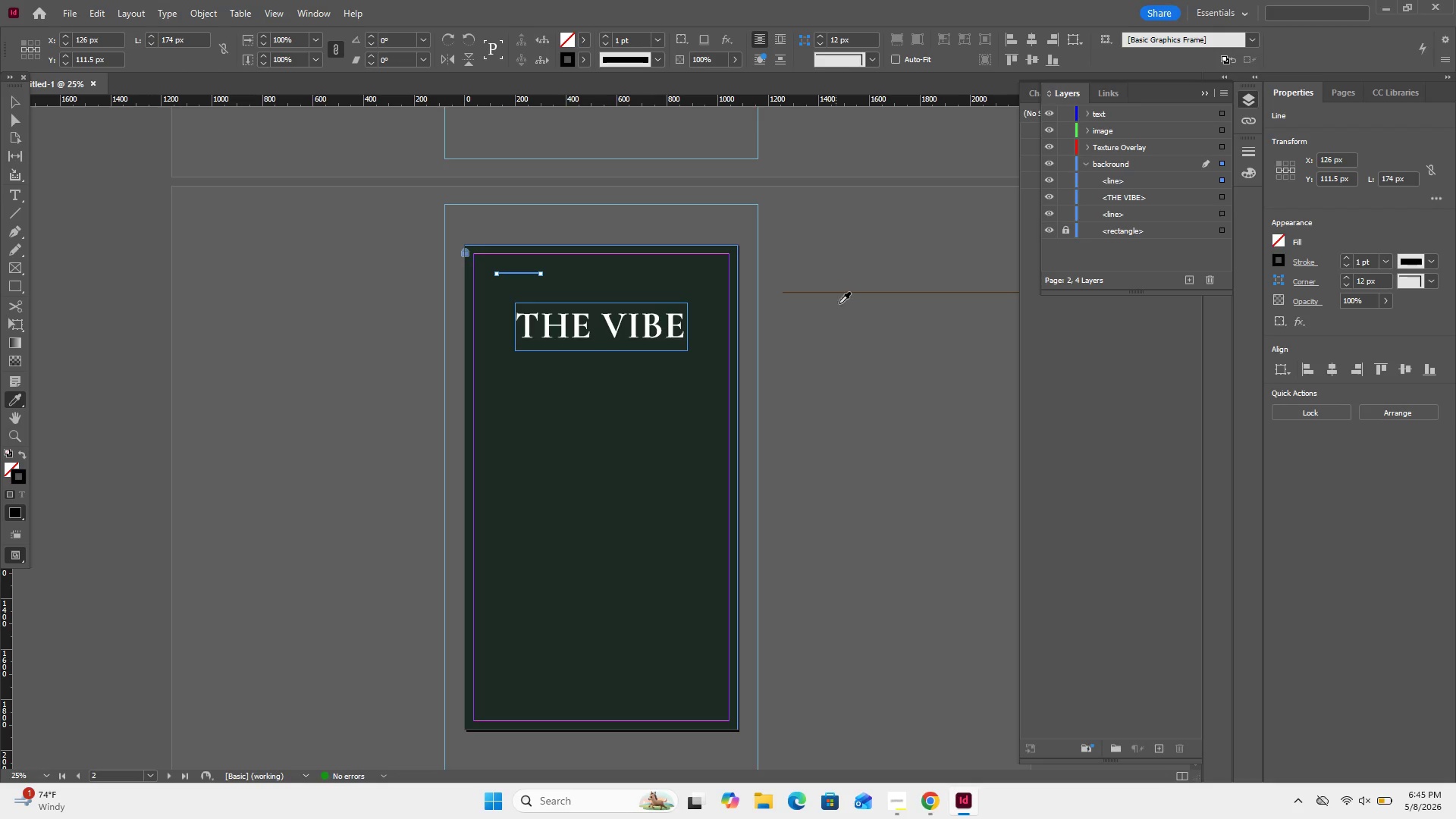 
left_click([838, 292])
 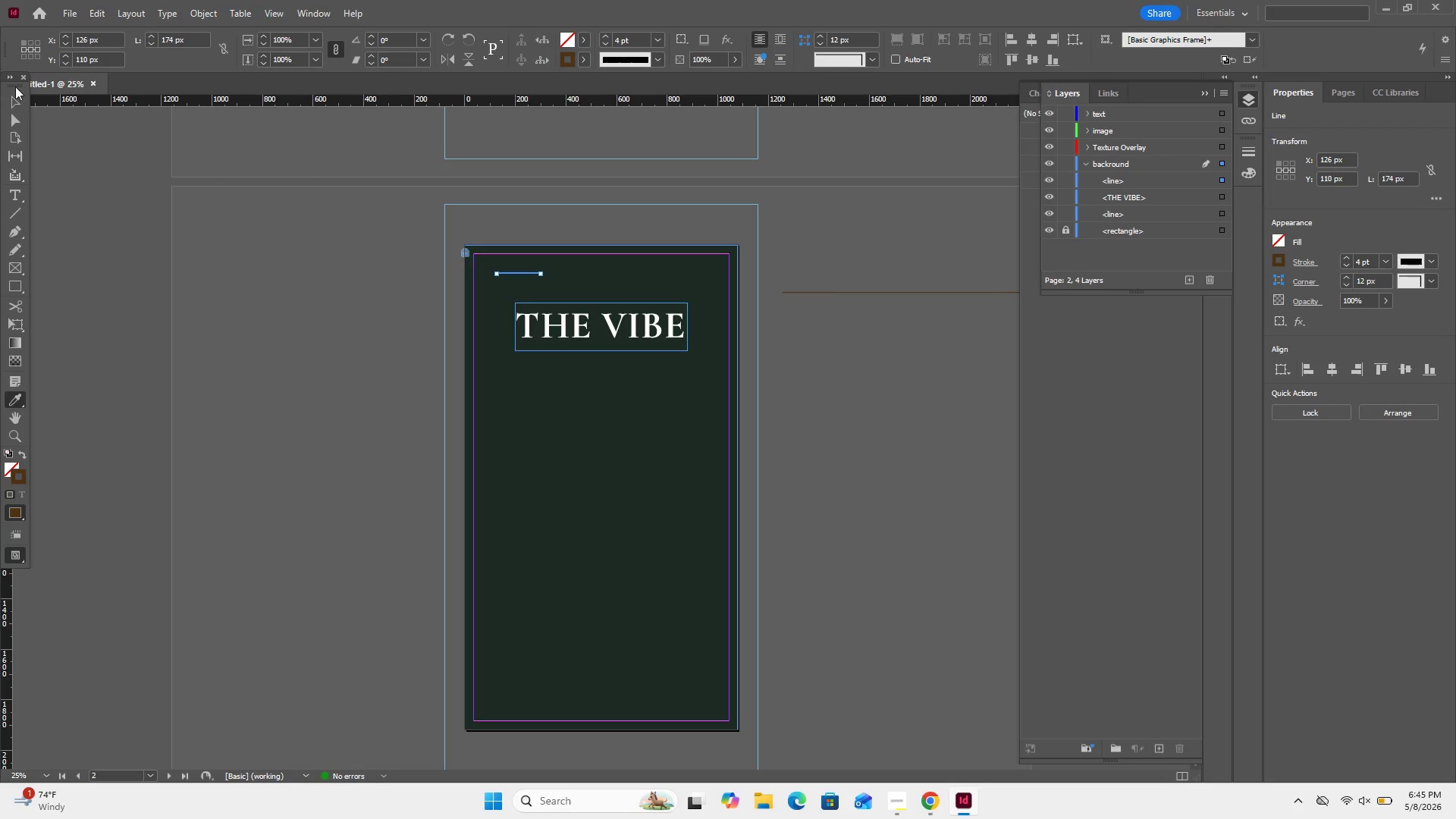 
left_click([24, 103])
 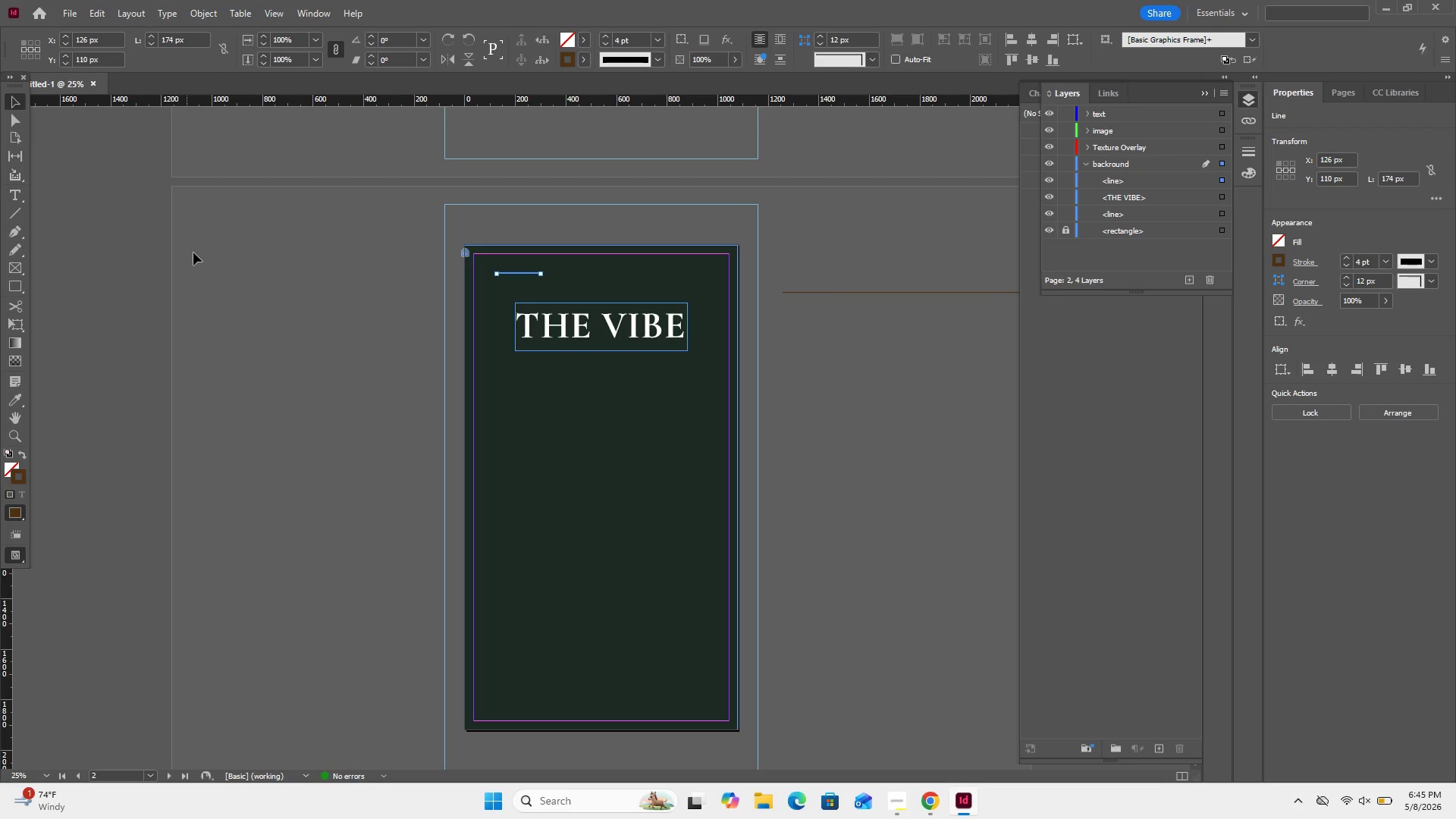 
left_click([199, 257])
 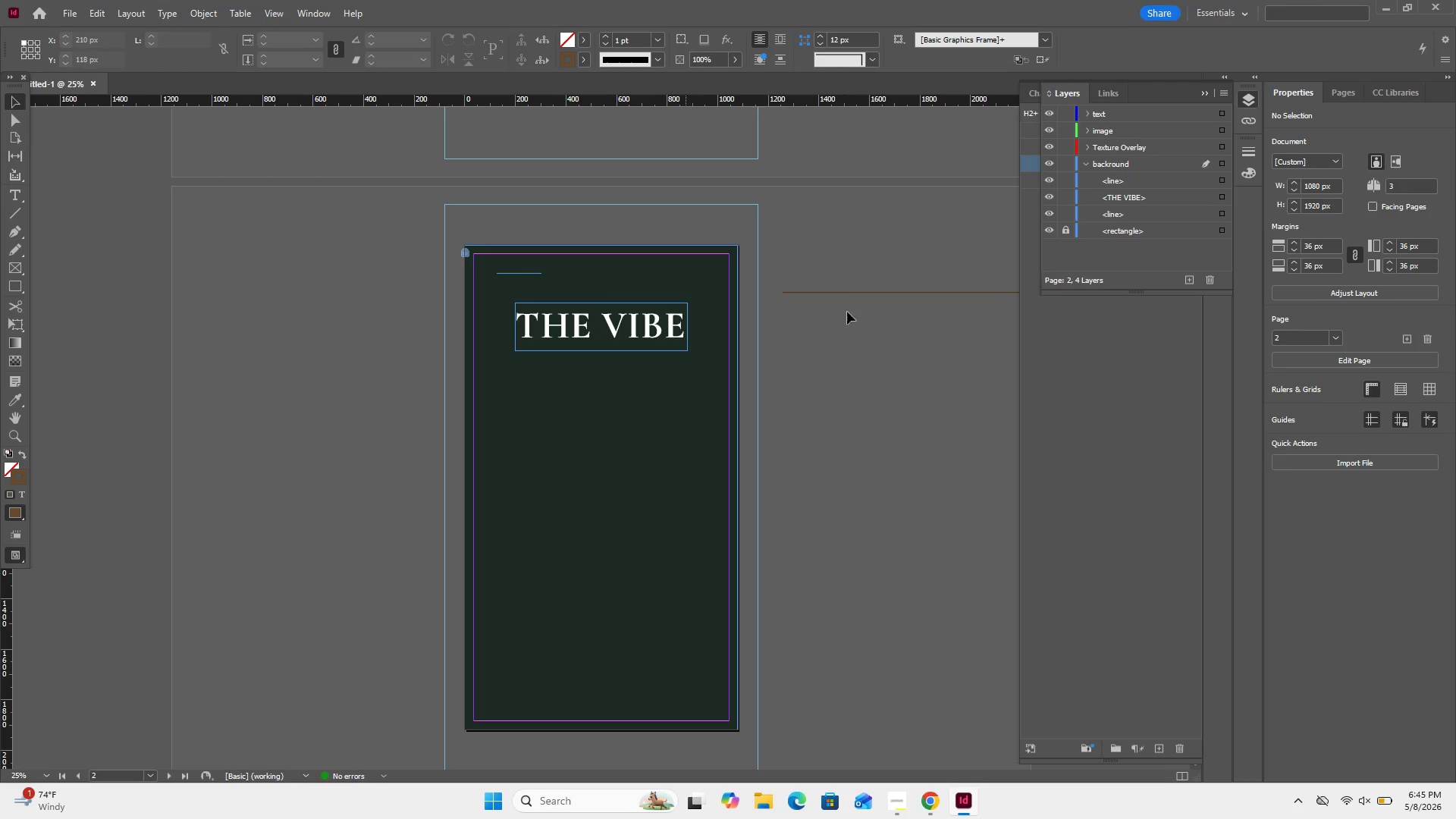 
left_click([689, 401])
 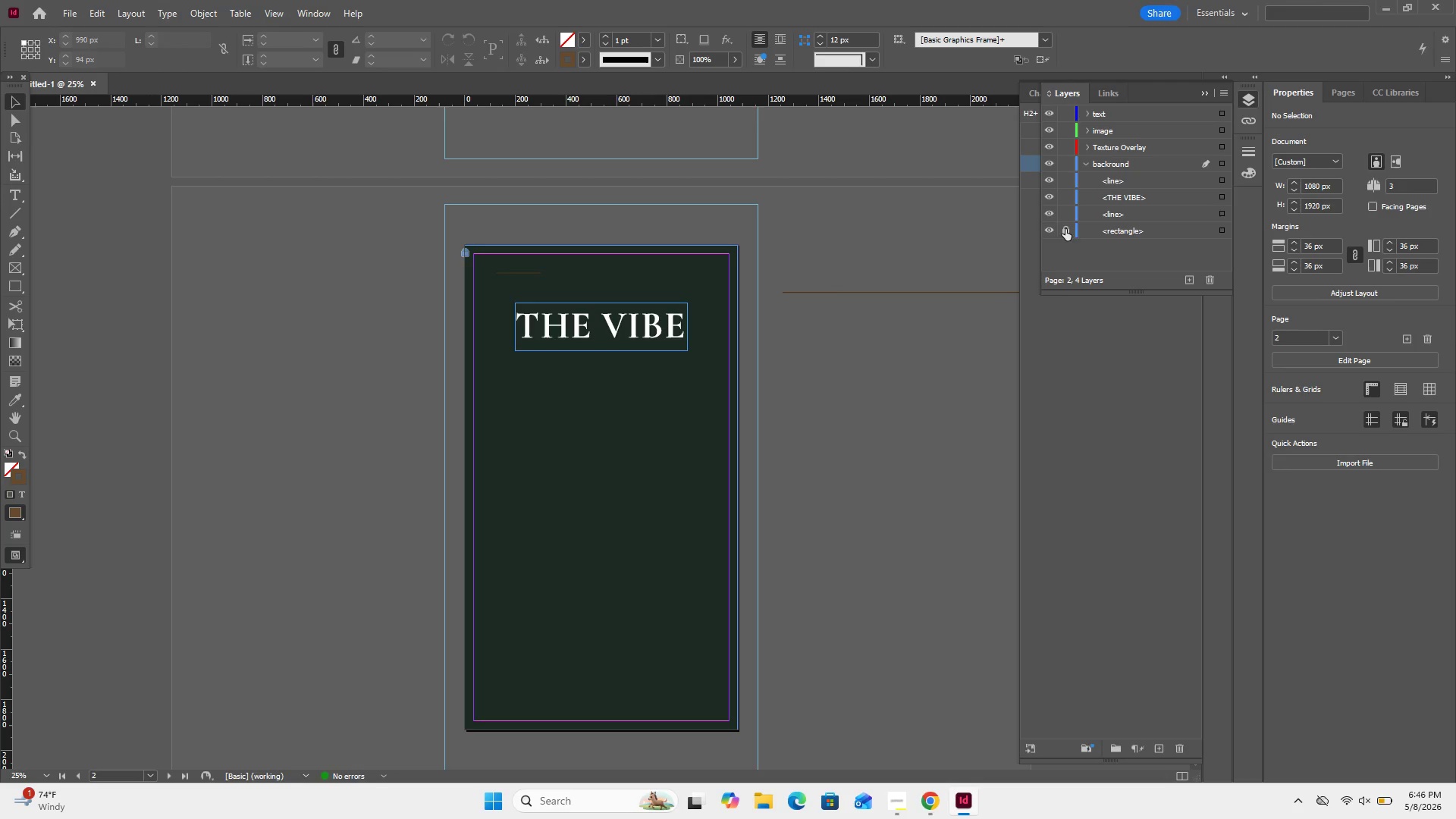 
left_click([651, 463])
 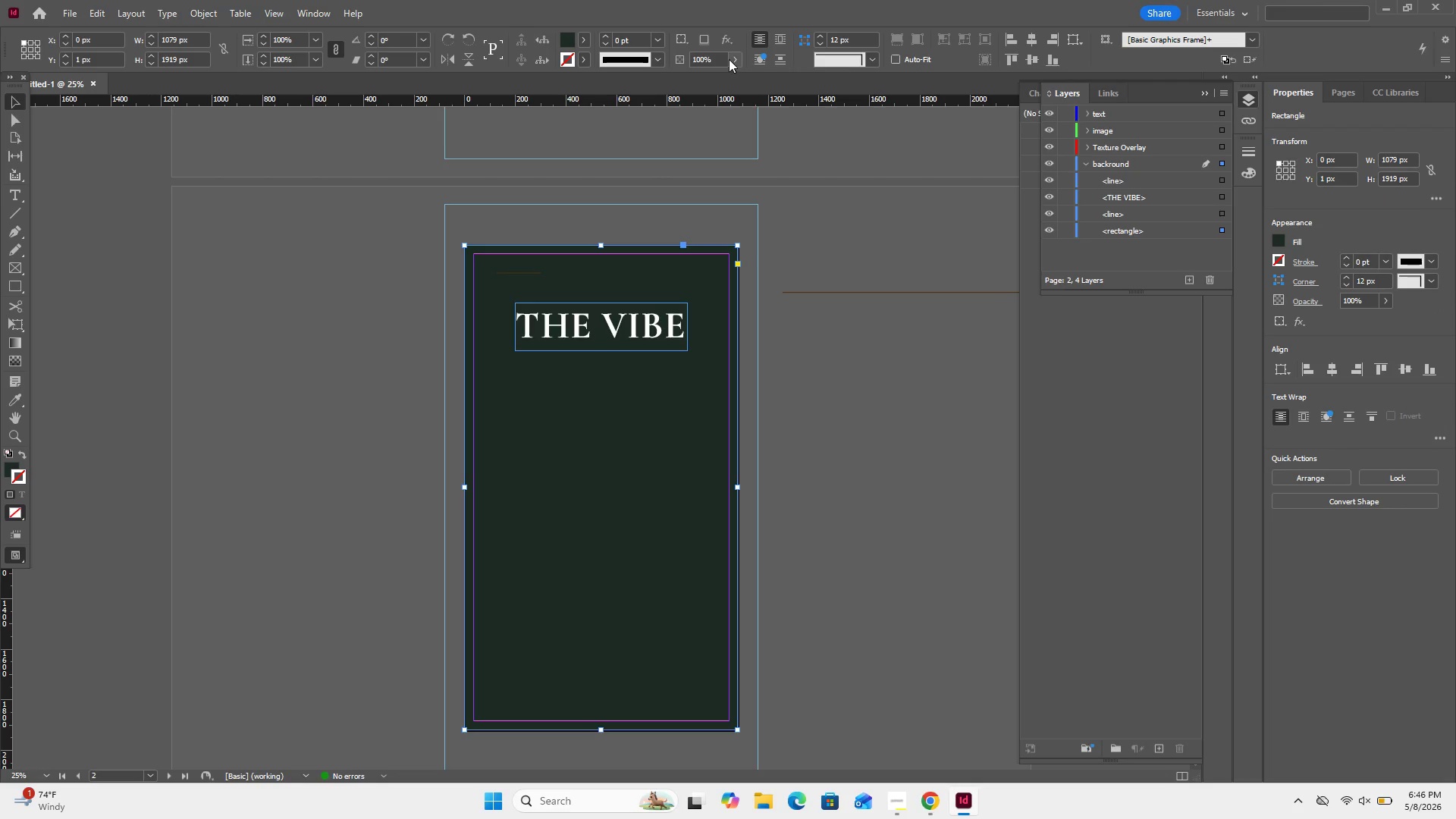 
left_click([729, 59])
 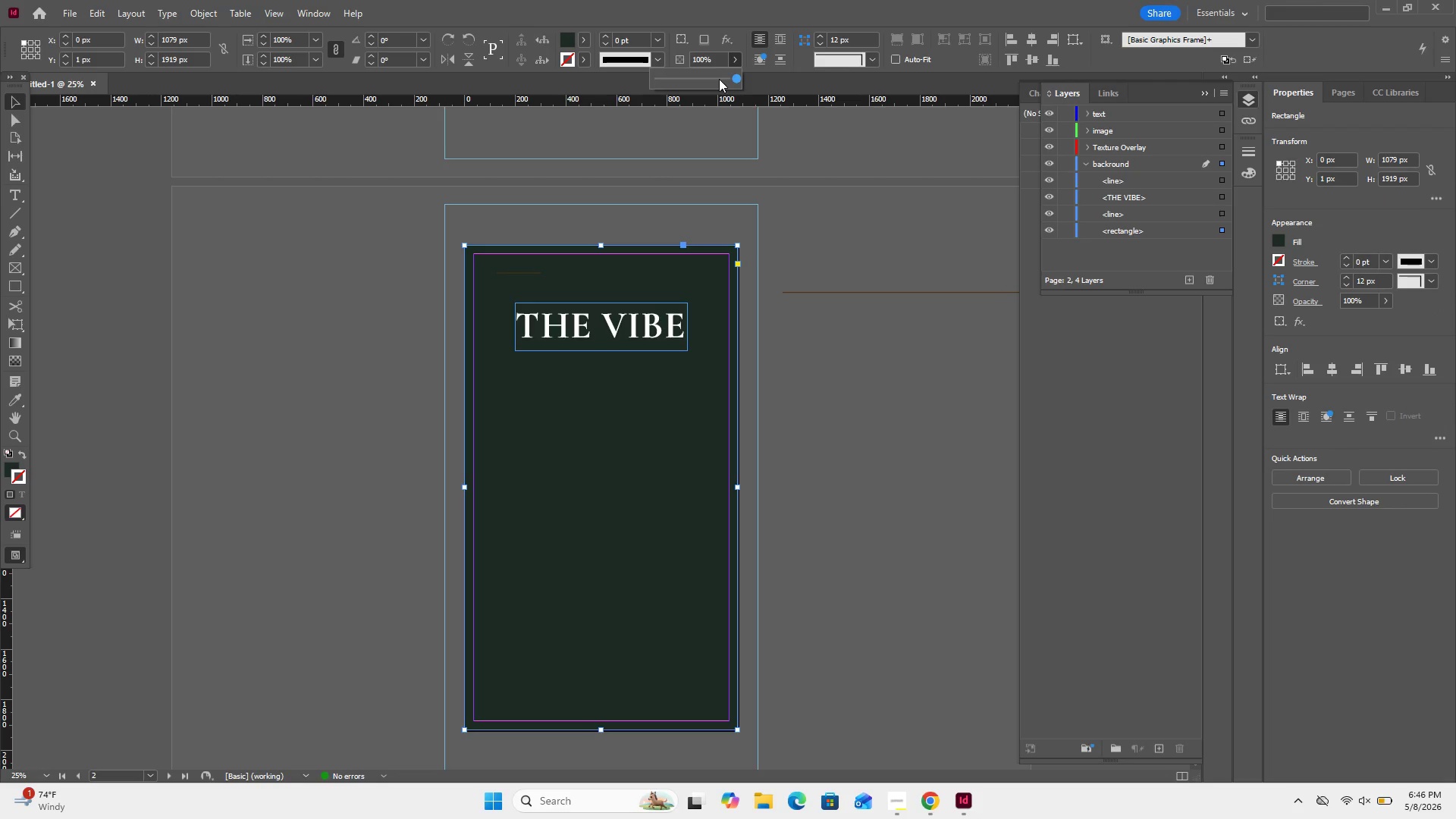 
left_click([719, 79])
 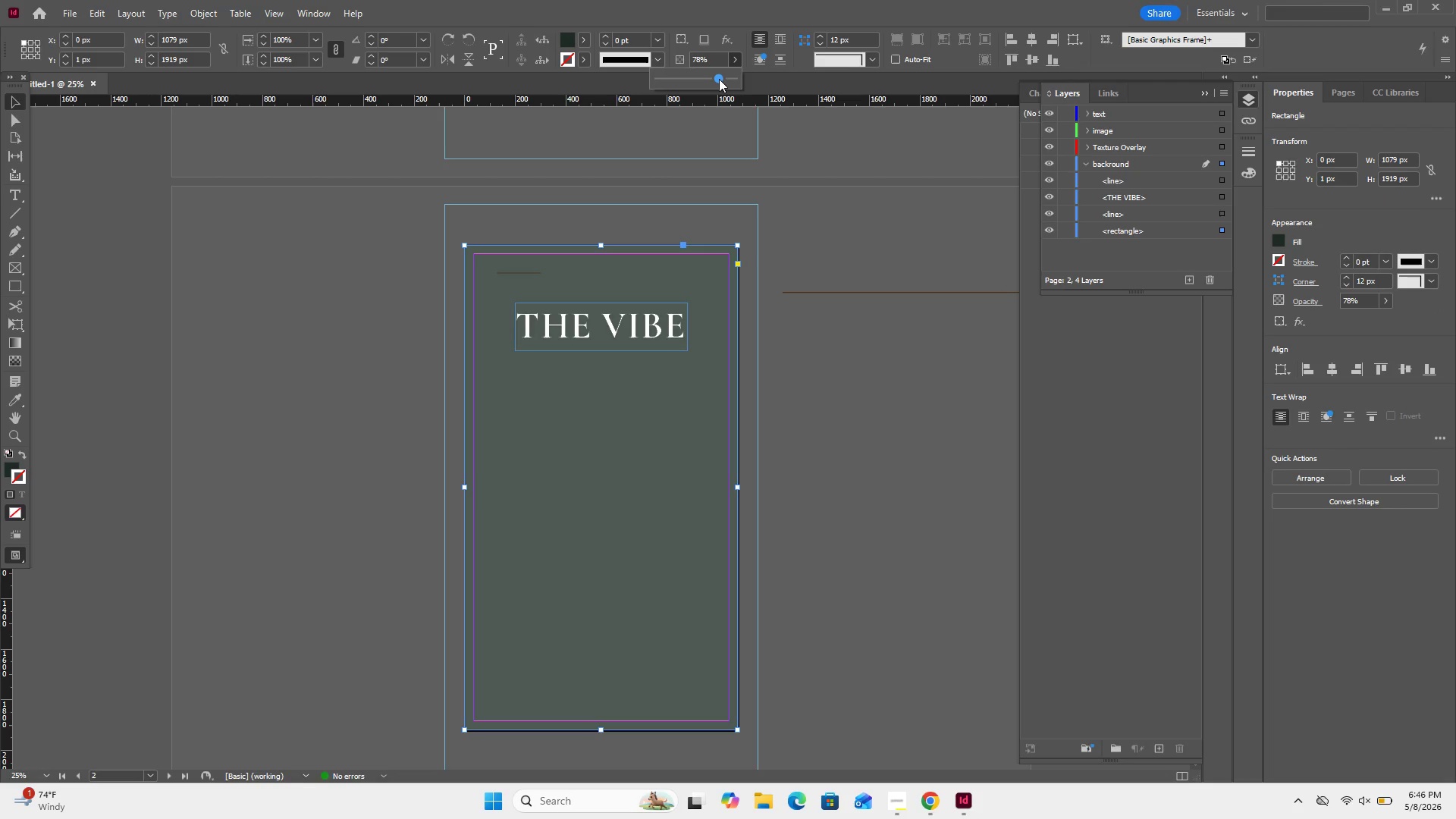 
left_click_drag(start_coordinate=[719, 79], to_coordinate=[735, 85])
 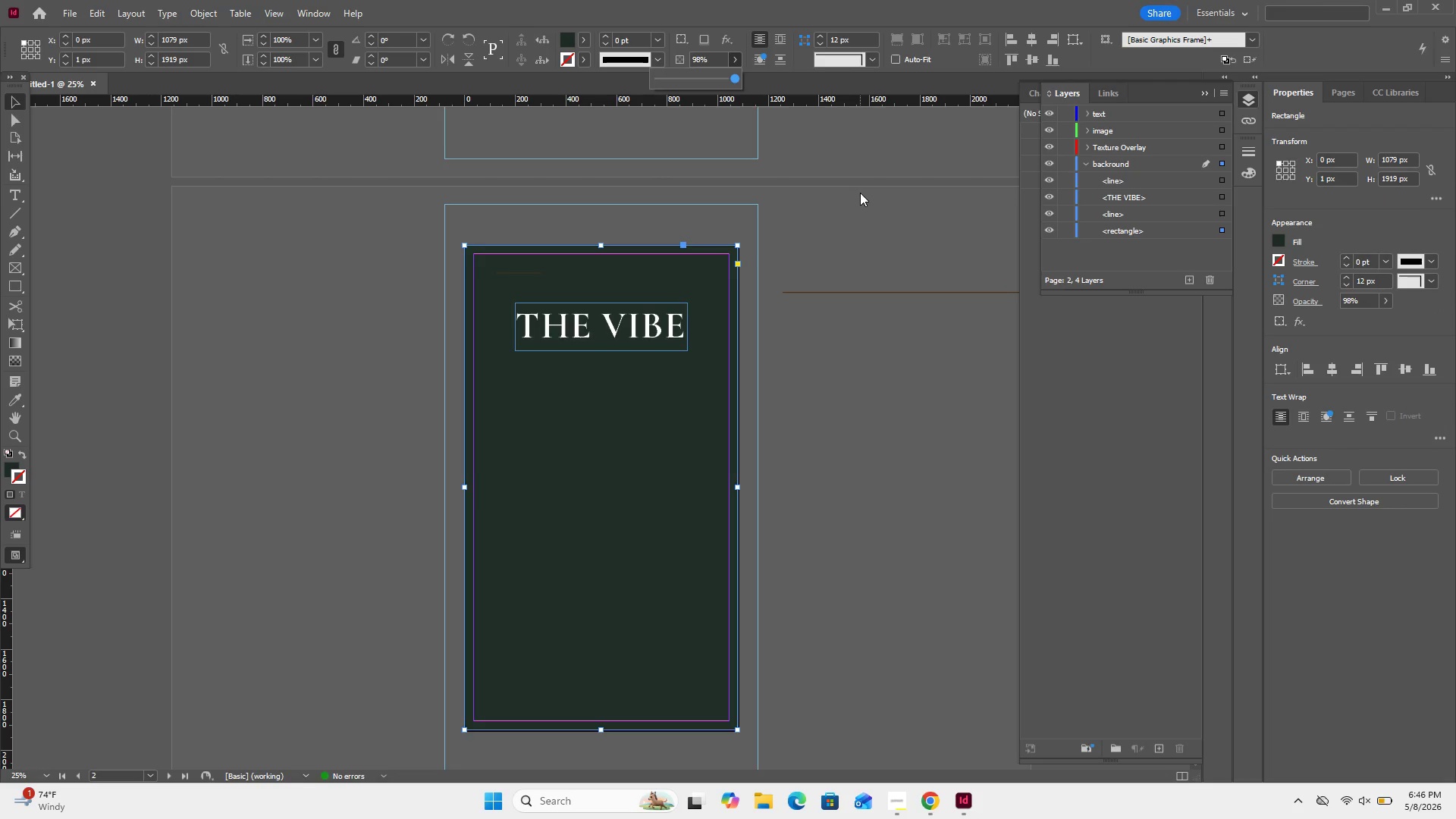 
left_click([860, 193])
 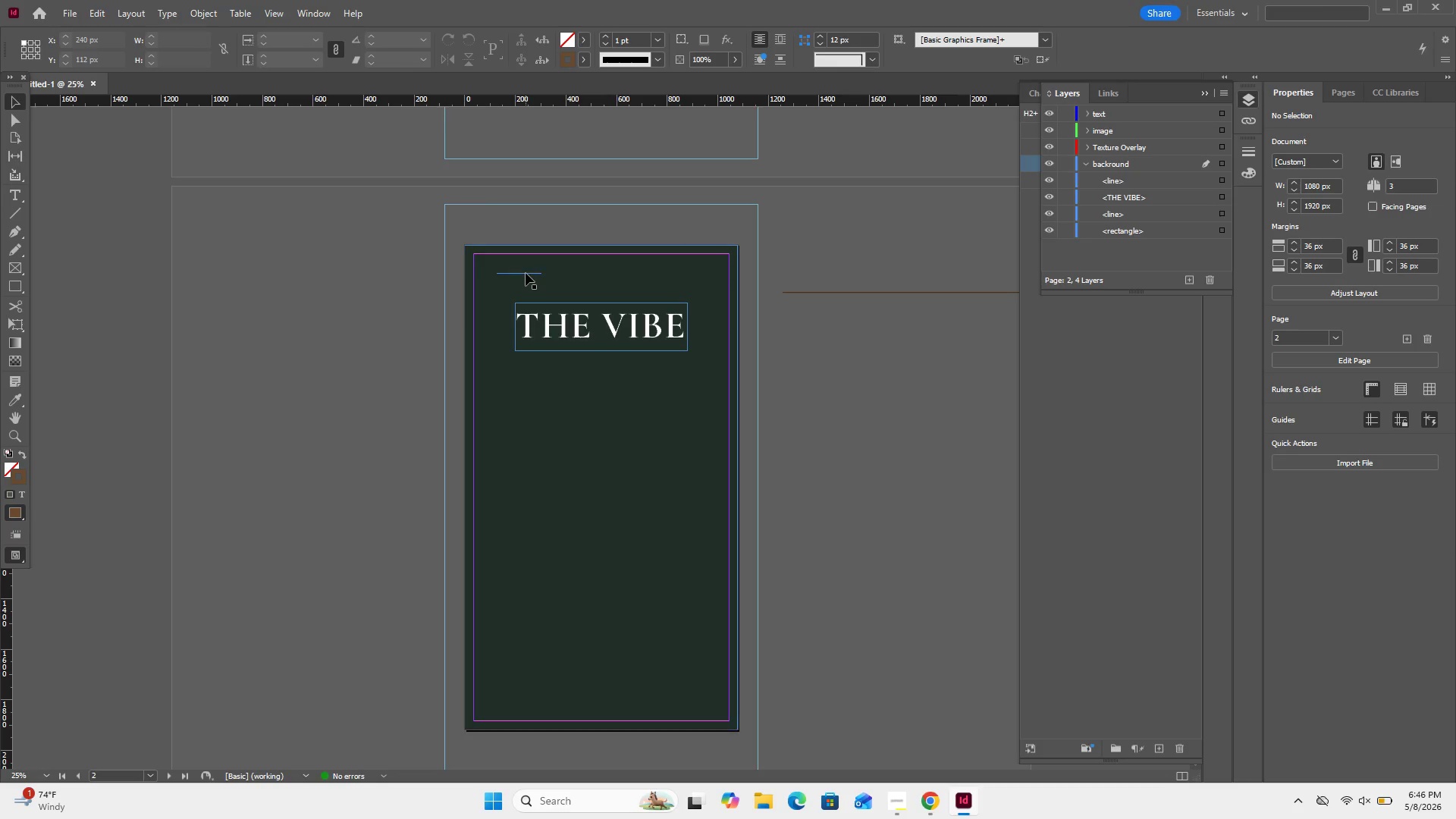 
left_click([526, 273])
 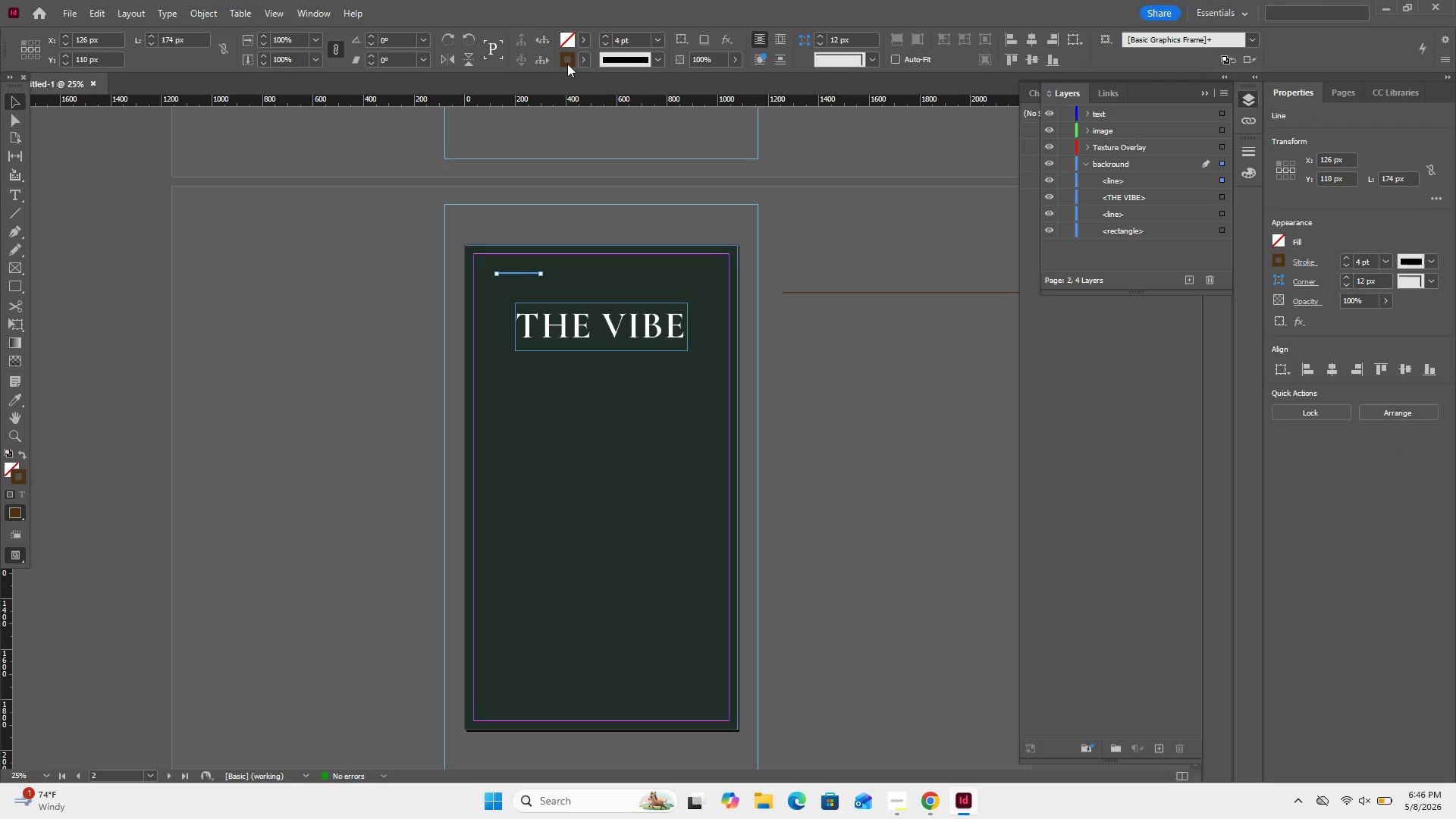 
left_click([568, 64])
 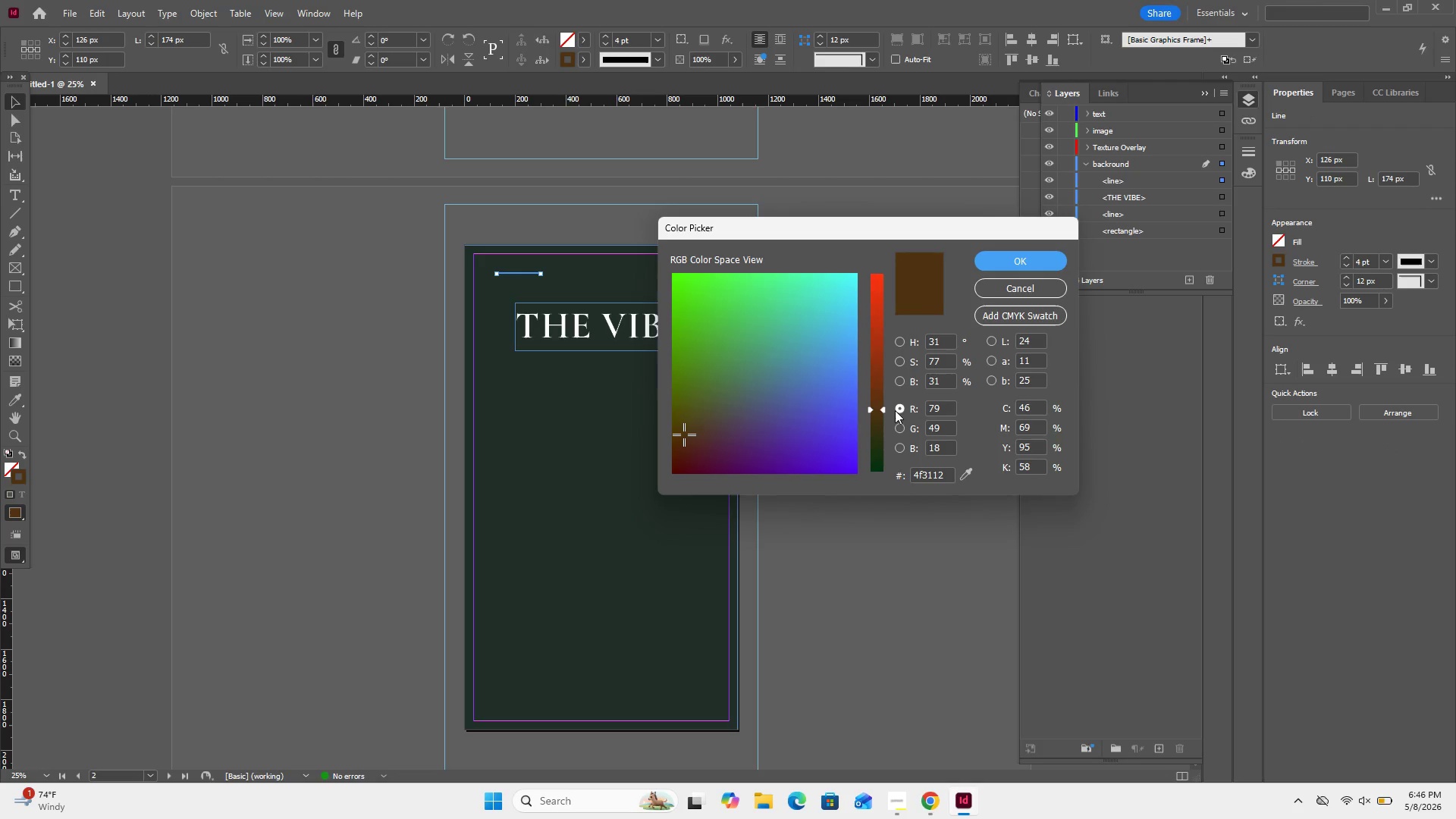 
left_click_drag(start_coordinate=[886, 384], to_coordinate=[881, 385])
 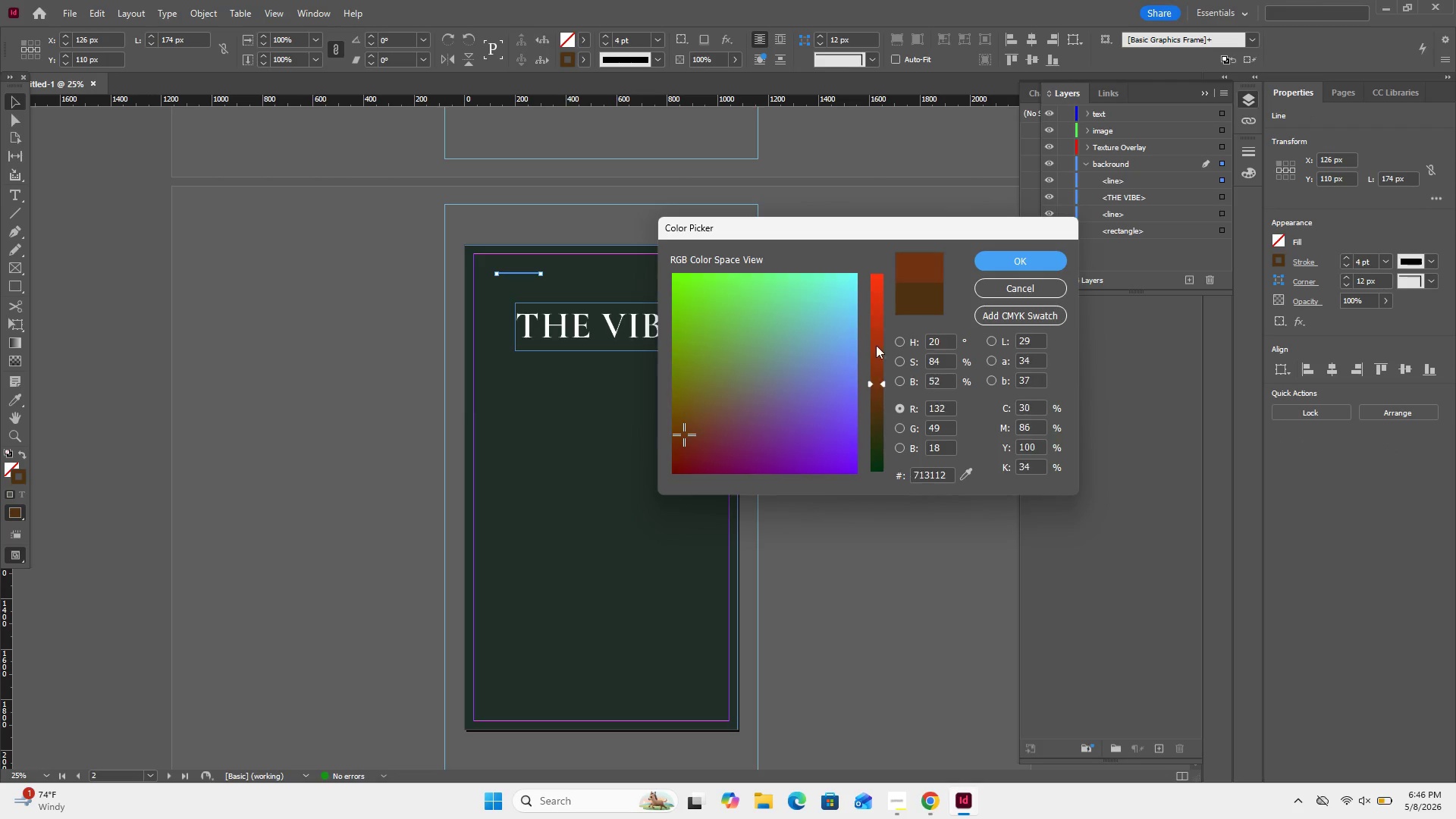 
left_click_drag(start_coordinate=[881, 386], to_coordinate=[875, 319])
 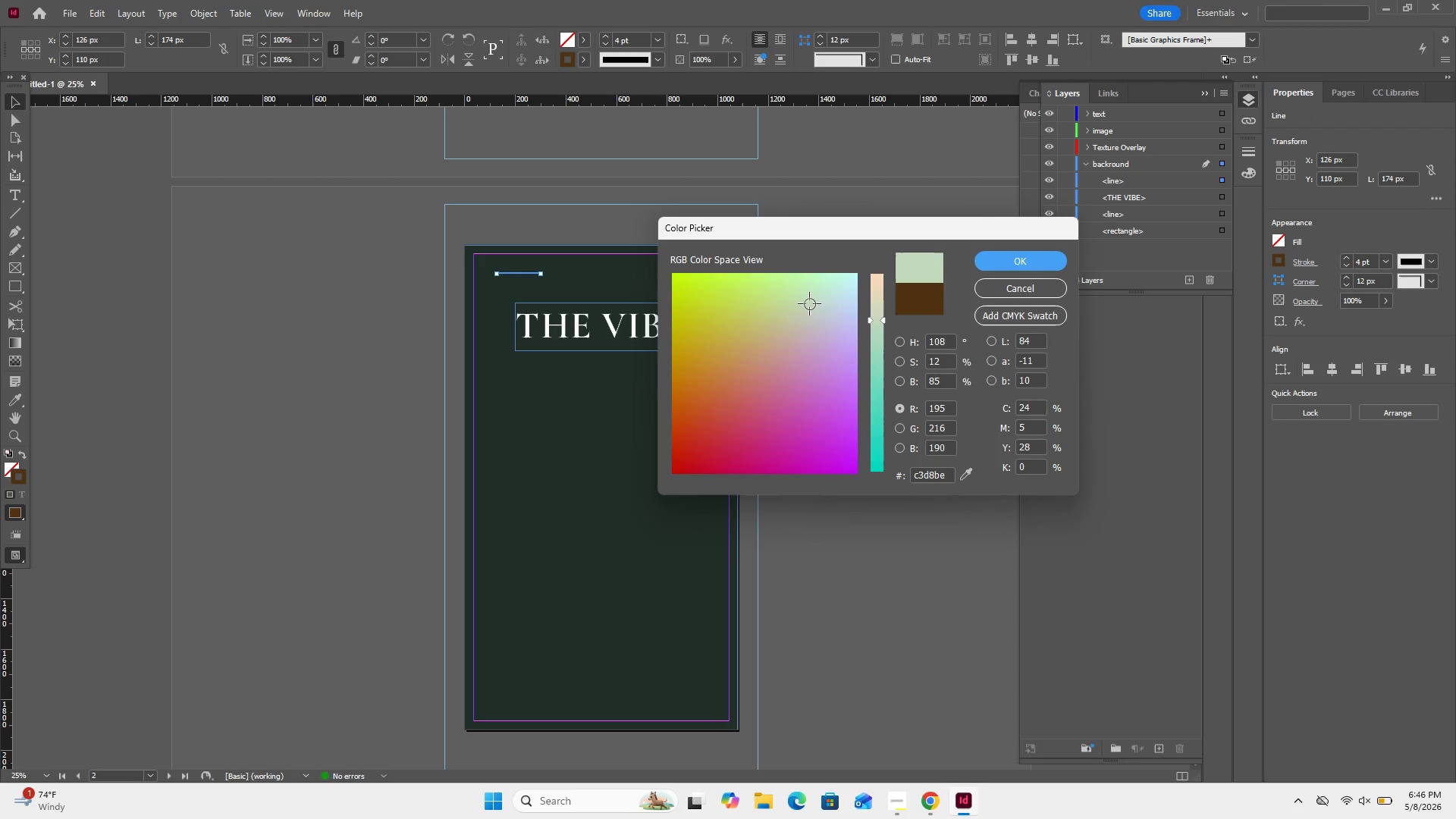 
left_click([810, 304])
 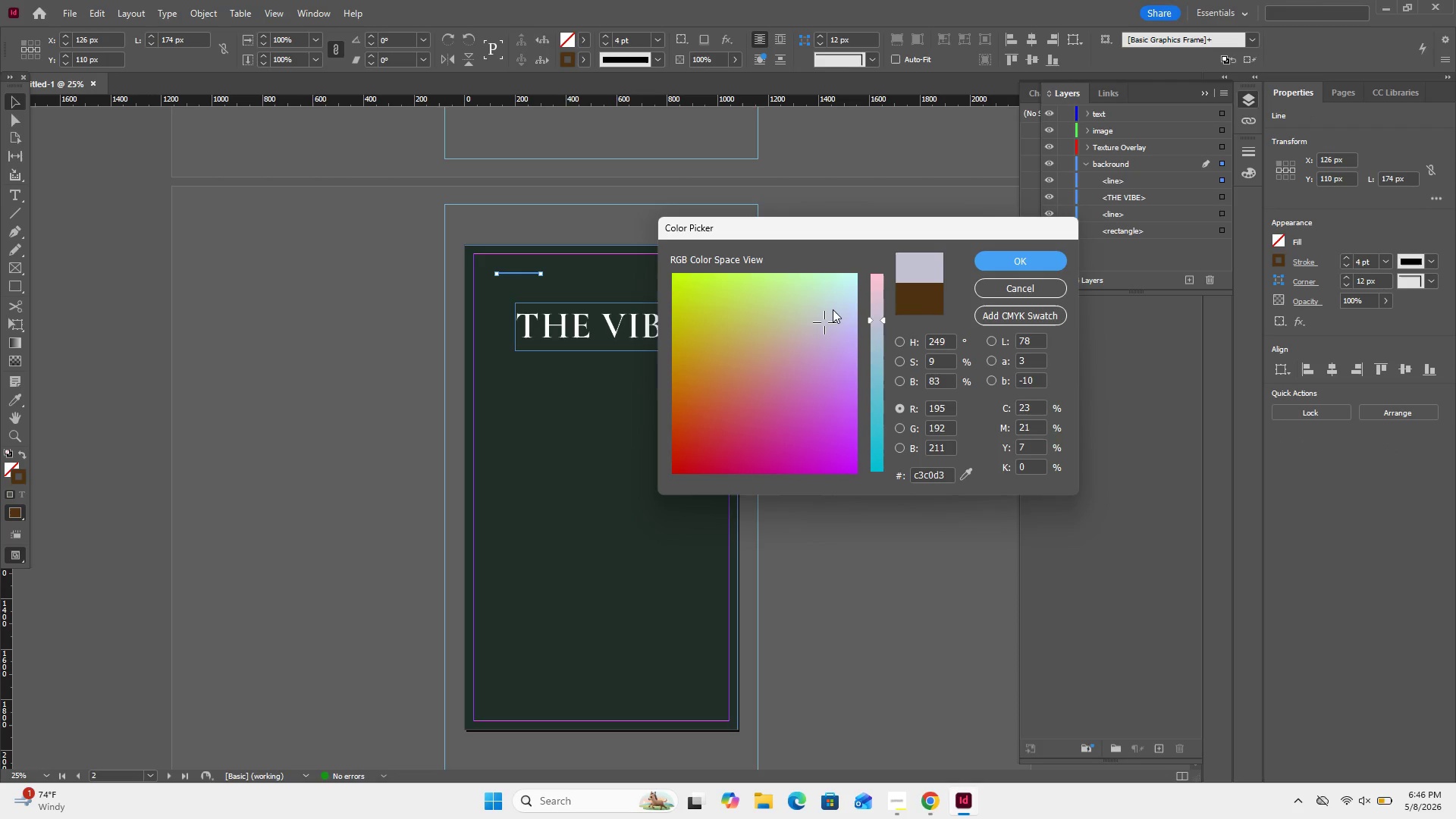 
left_click_drag(start_coordinate=[833, 309], to_coordinate=[822, 324])
 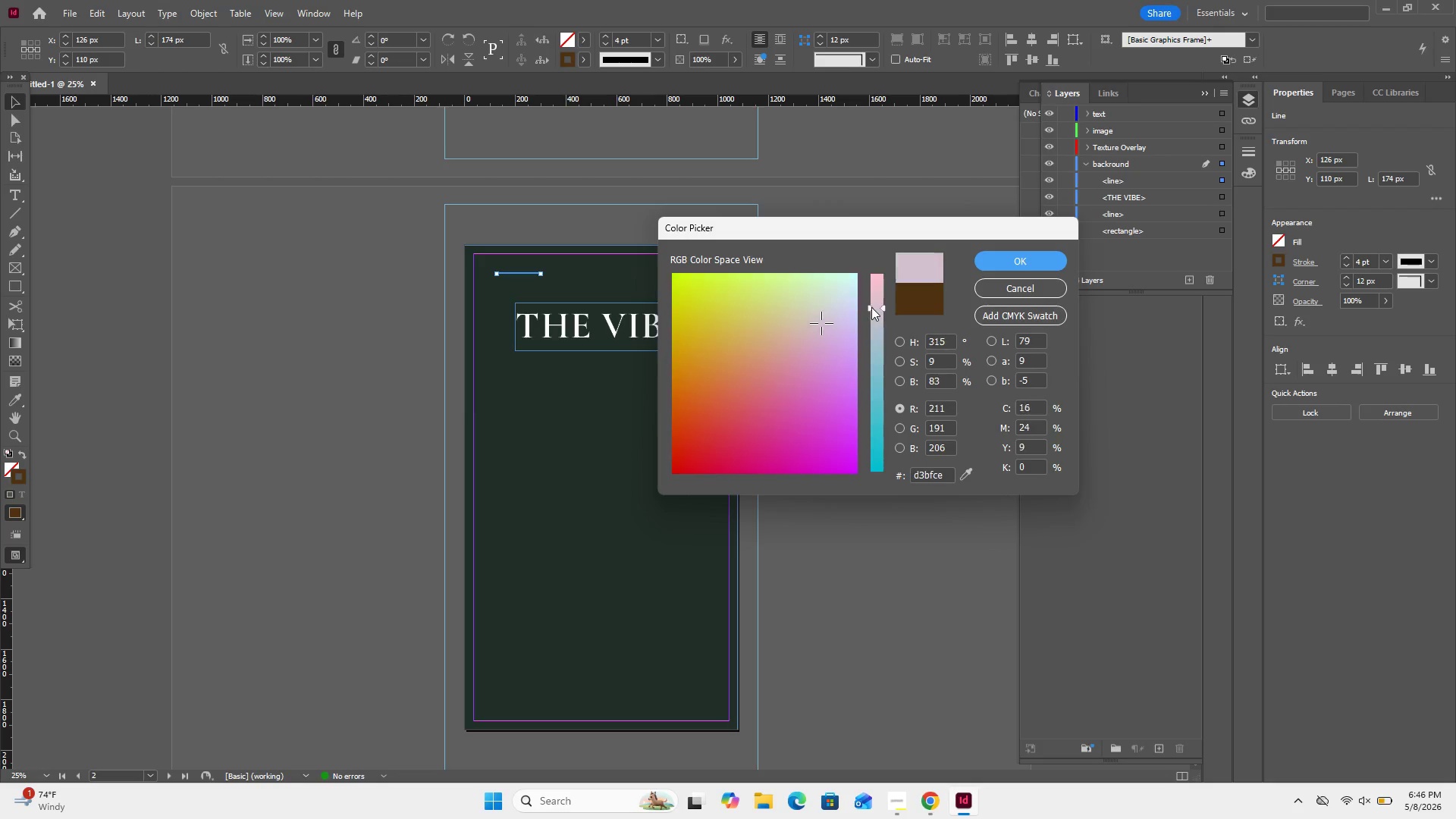 
left_click_drag(start_coordinate=[871, 307], to_coordinate=[893, 309])
 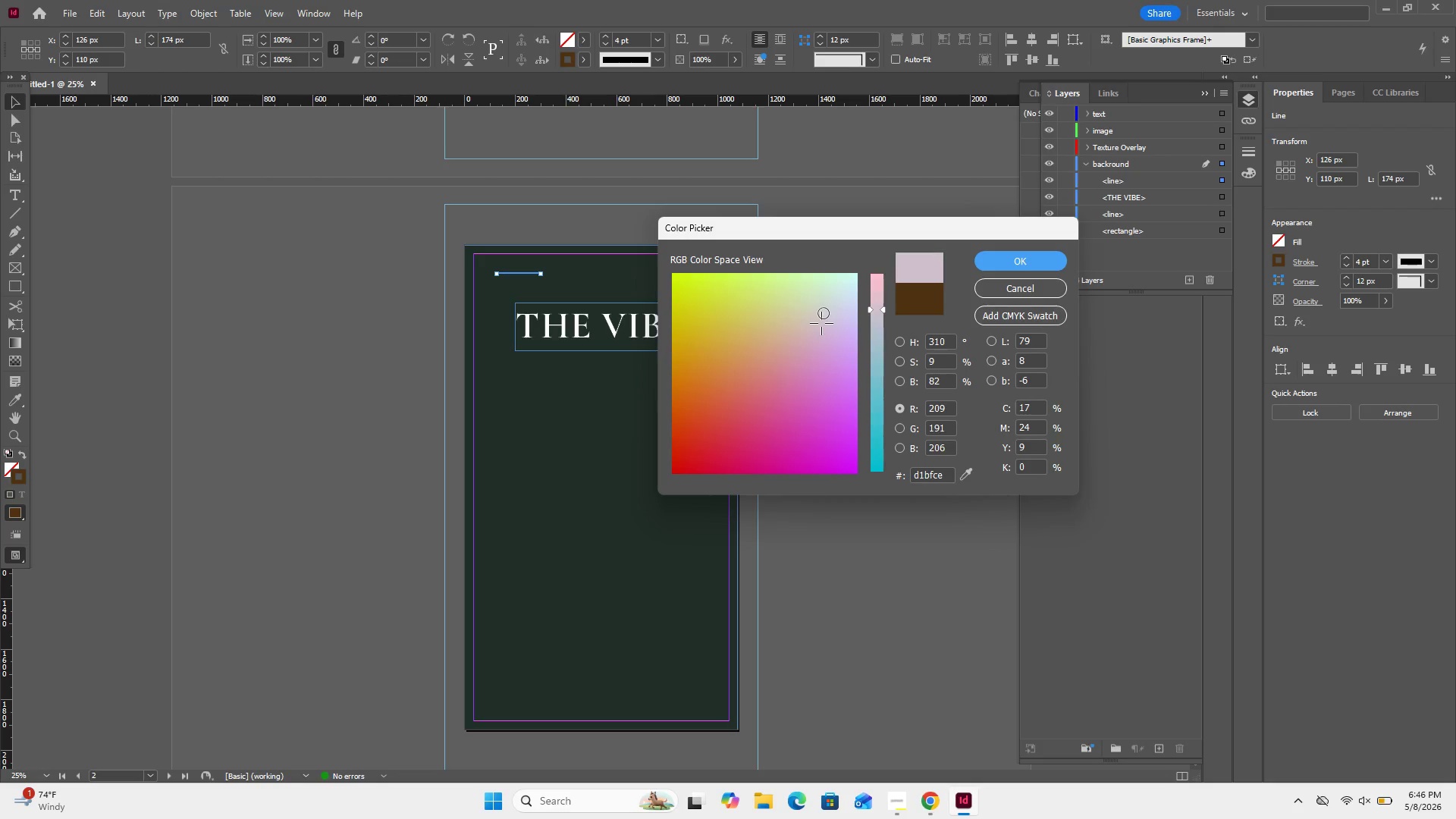 
left_click_drag(start_coordinate=[824, 313], to_coordinate=[824, 303])
 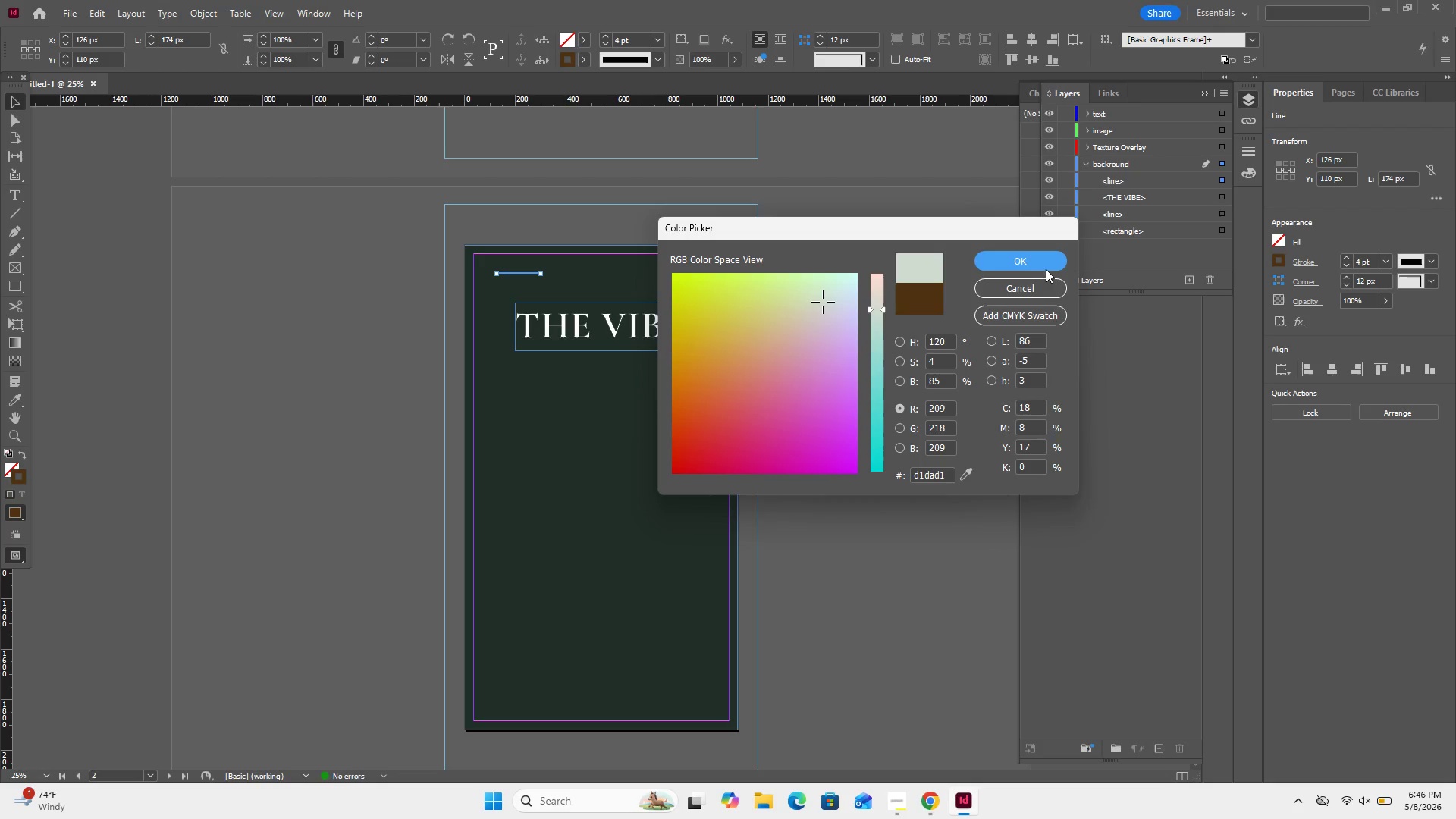 
left_click([1047, 269])
 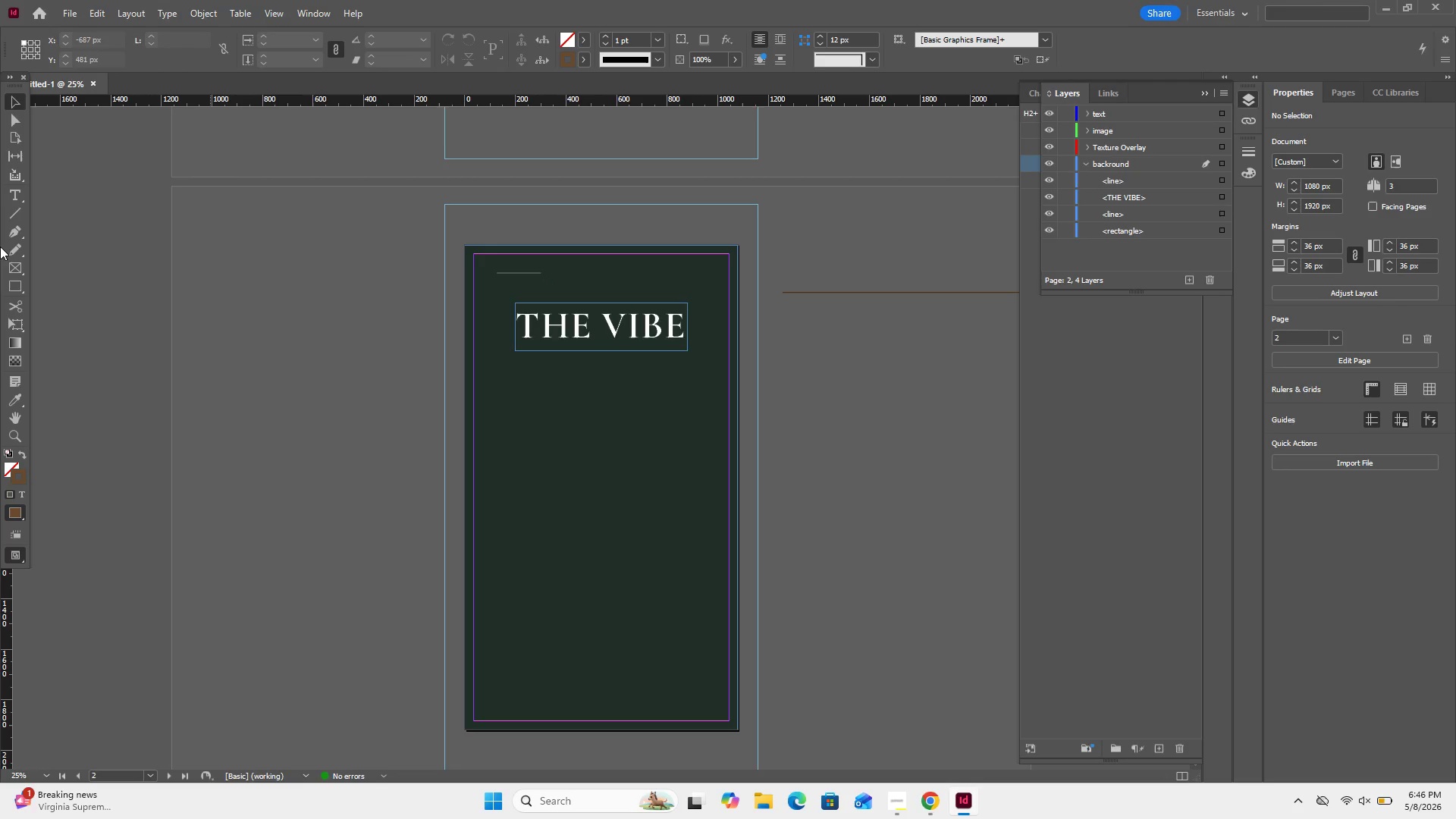 
wait(15.88)
 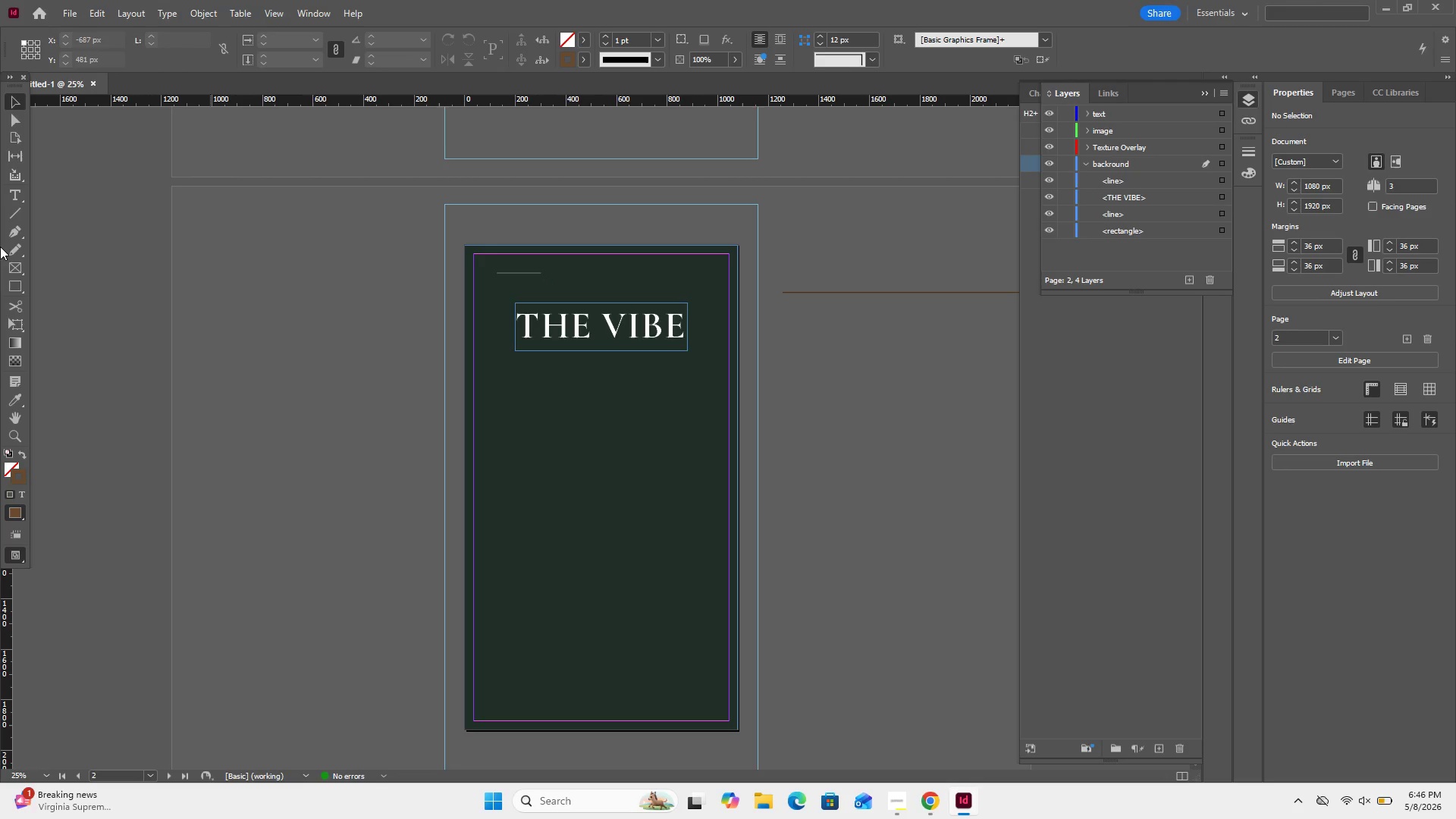 
left_click_drag(start_coordinate=[318, 290], to_coordinate=[453, 318])
 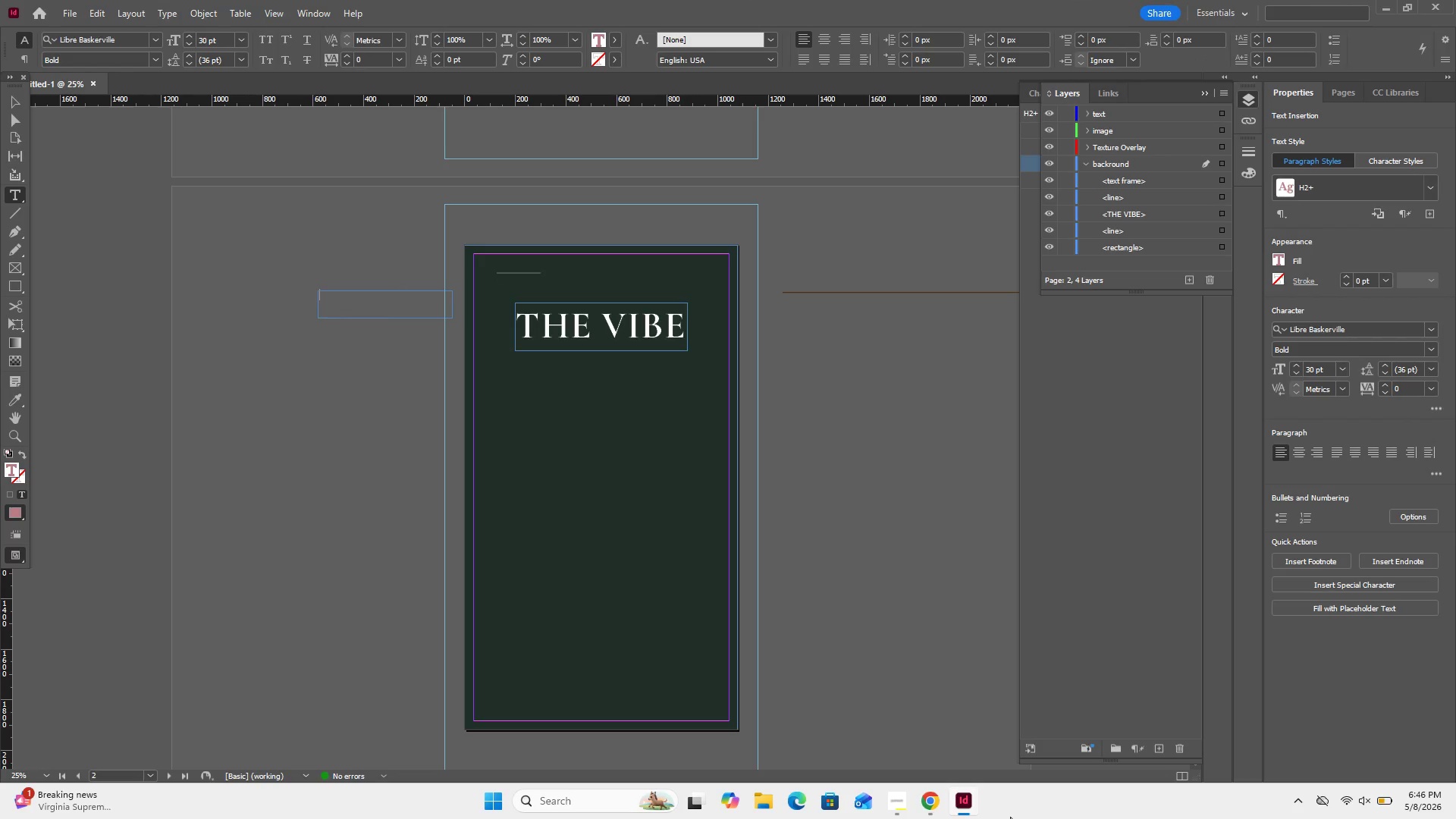 
left_click([902, 802])